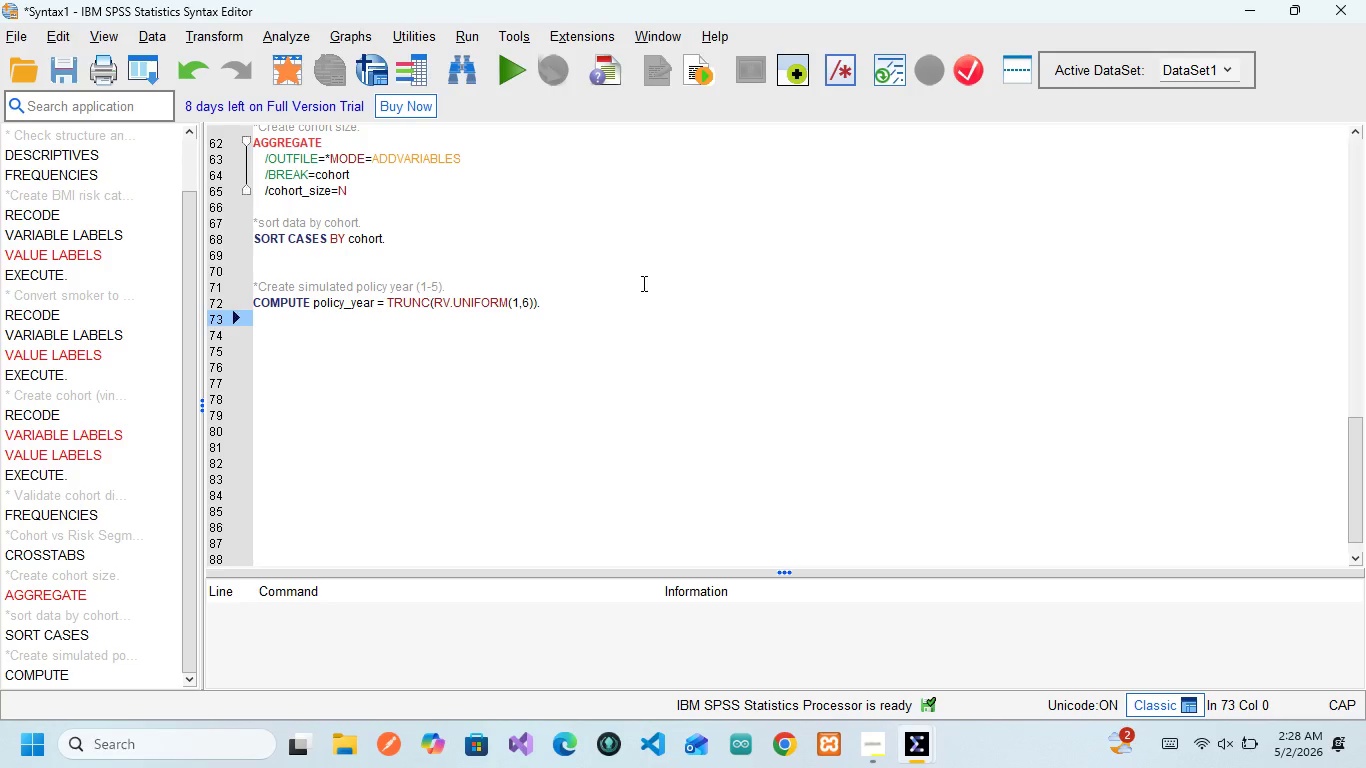 
wait(6.33)
 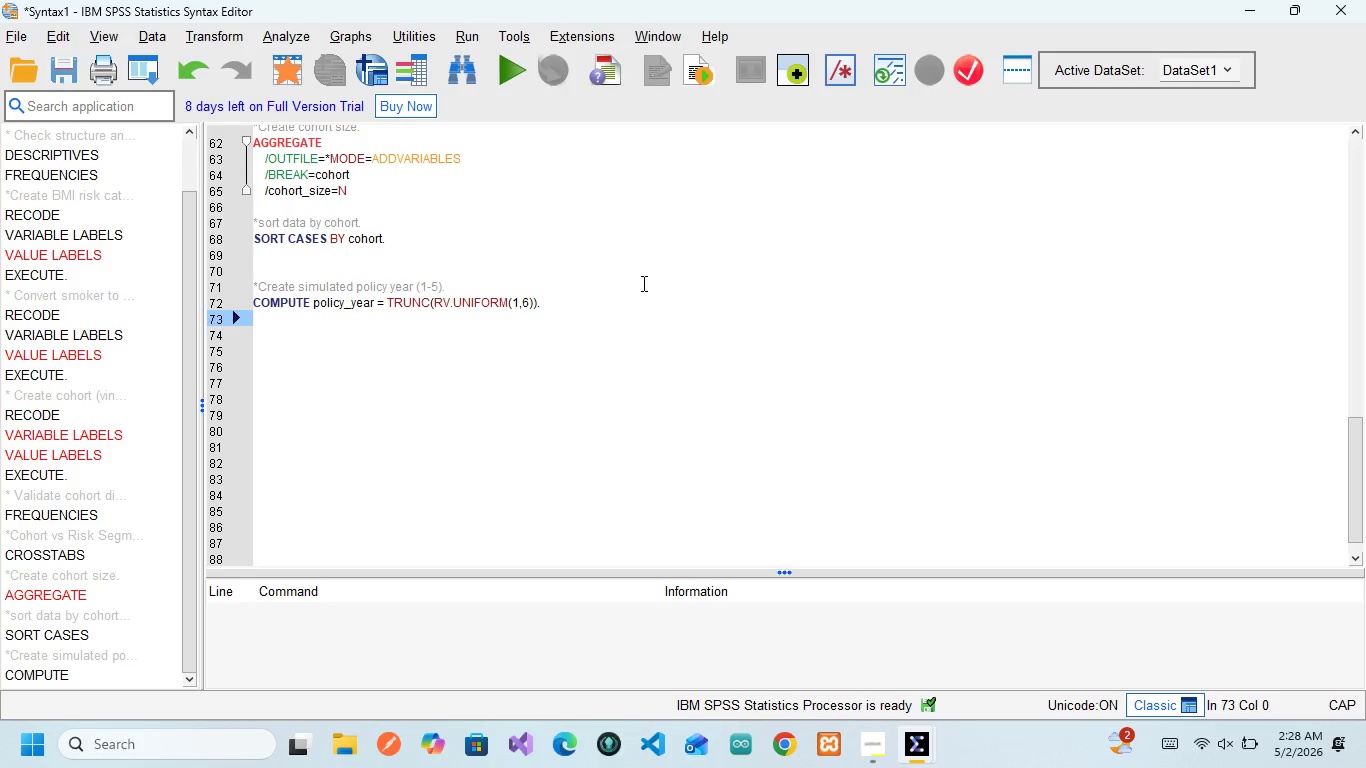 
left_click([343, 339])
 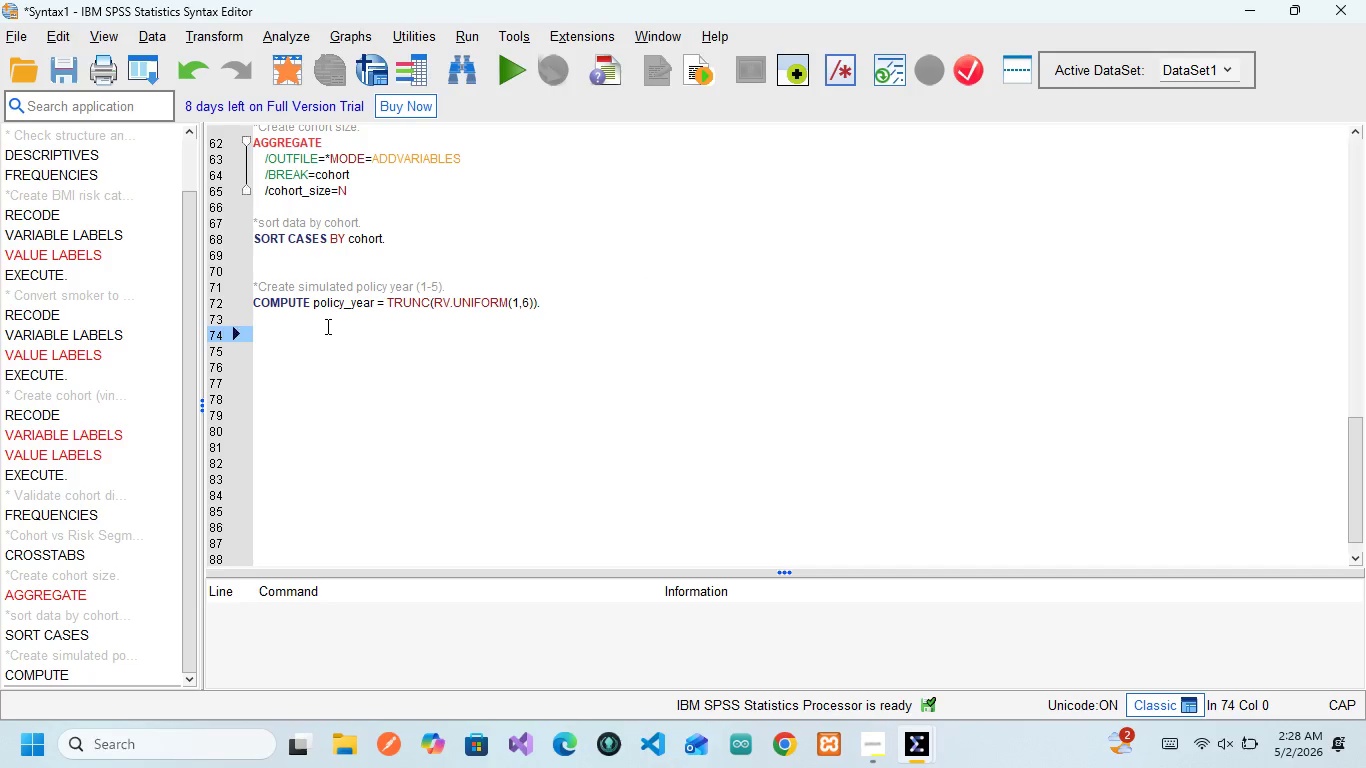 
left_click([326, 326])
 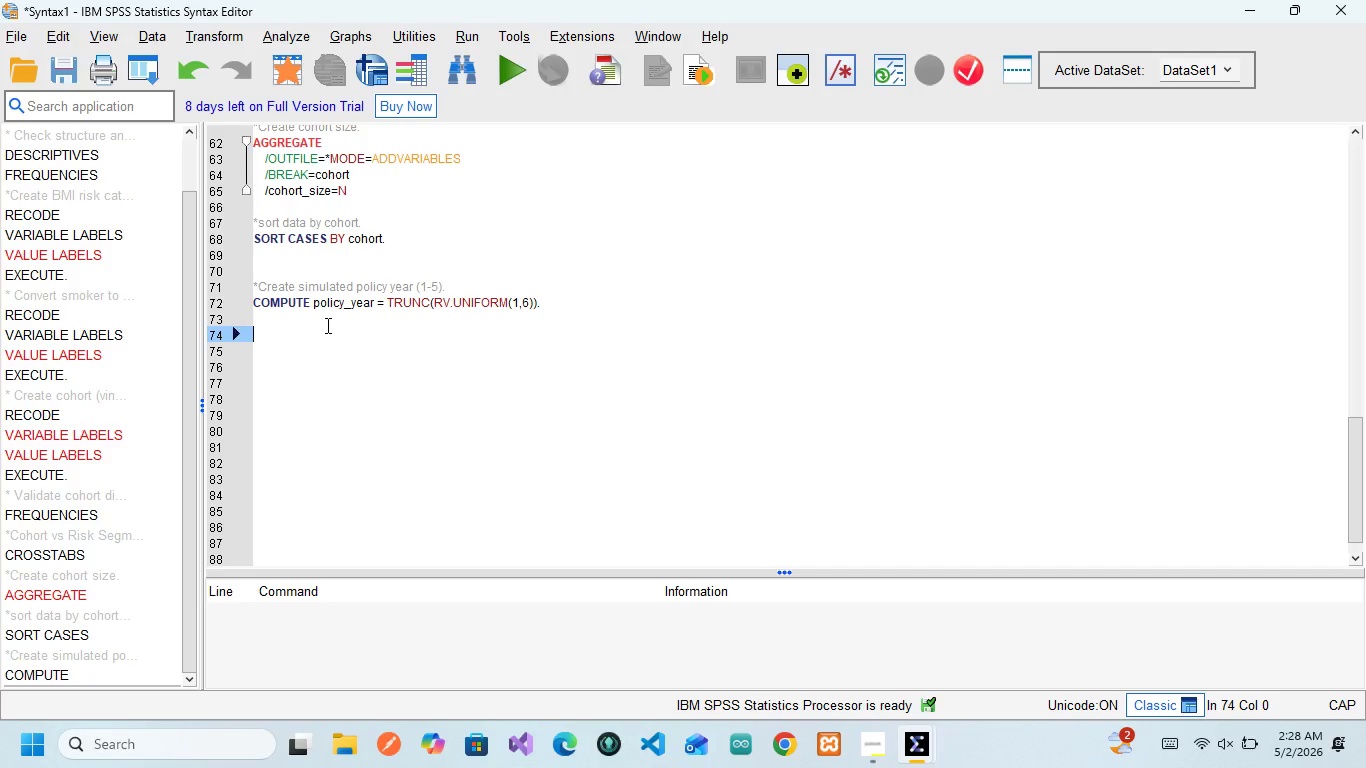 
key(ArrowUp)
 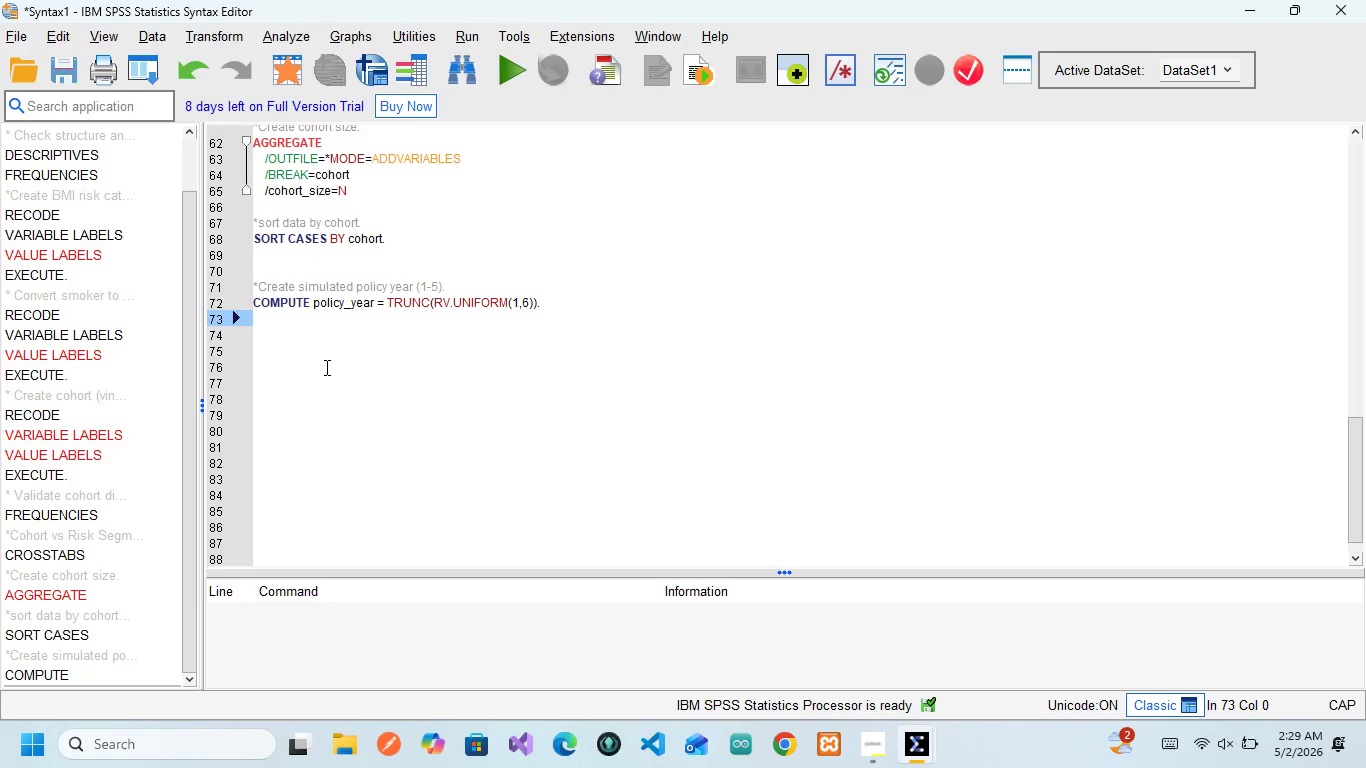 
wait(13.89)
 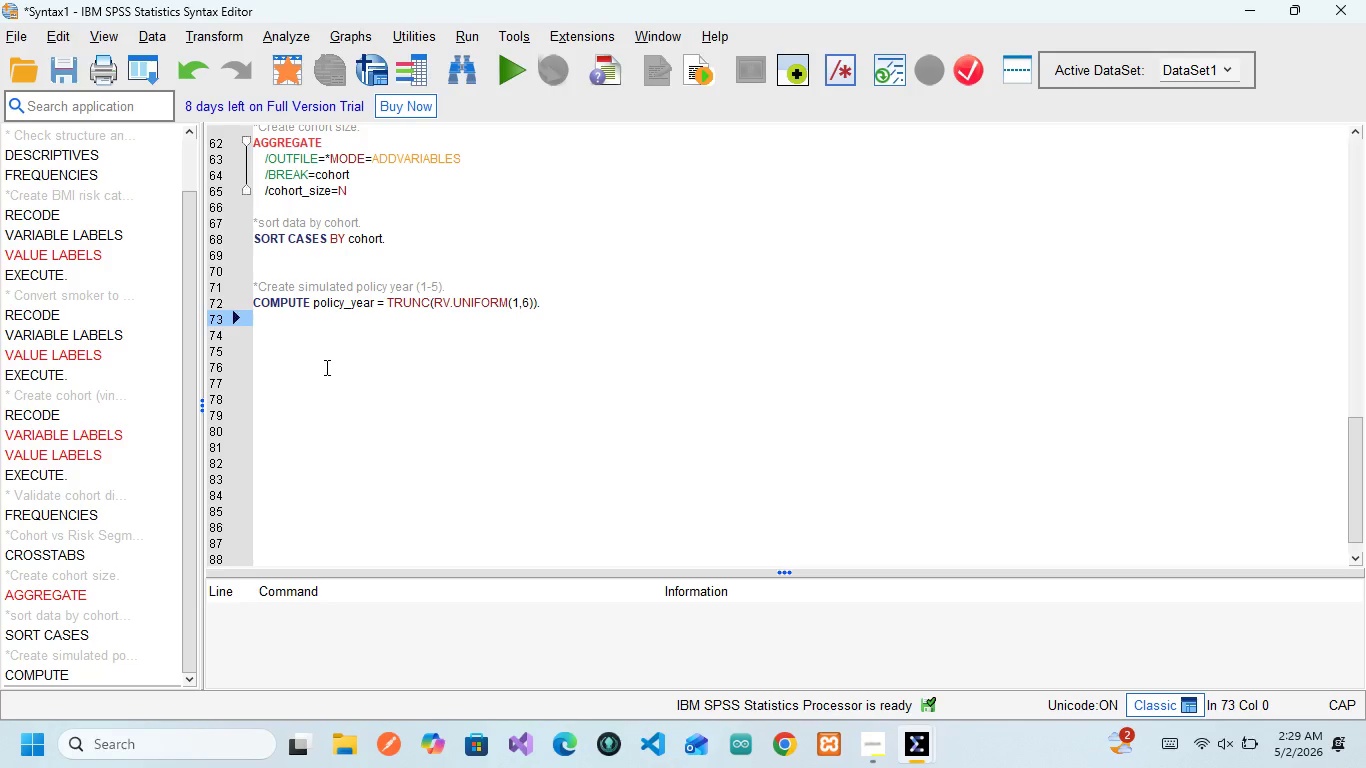 
type(EXCUTE)
 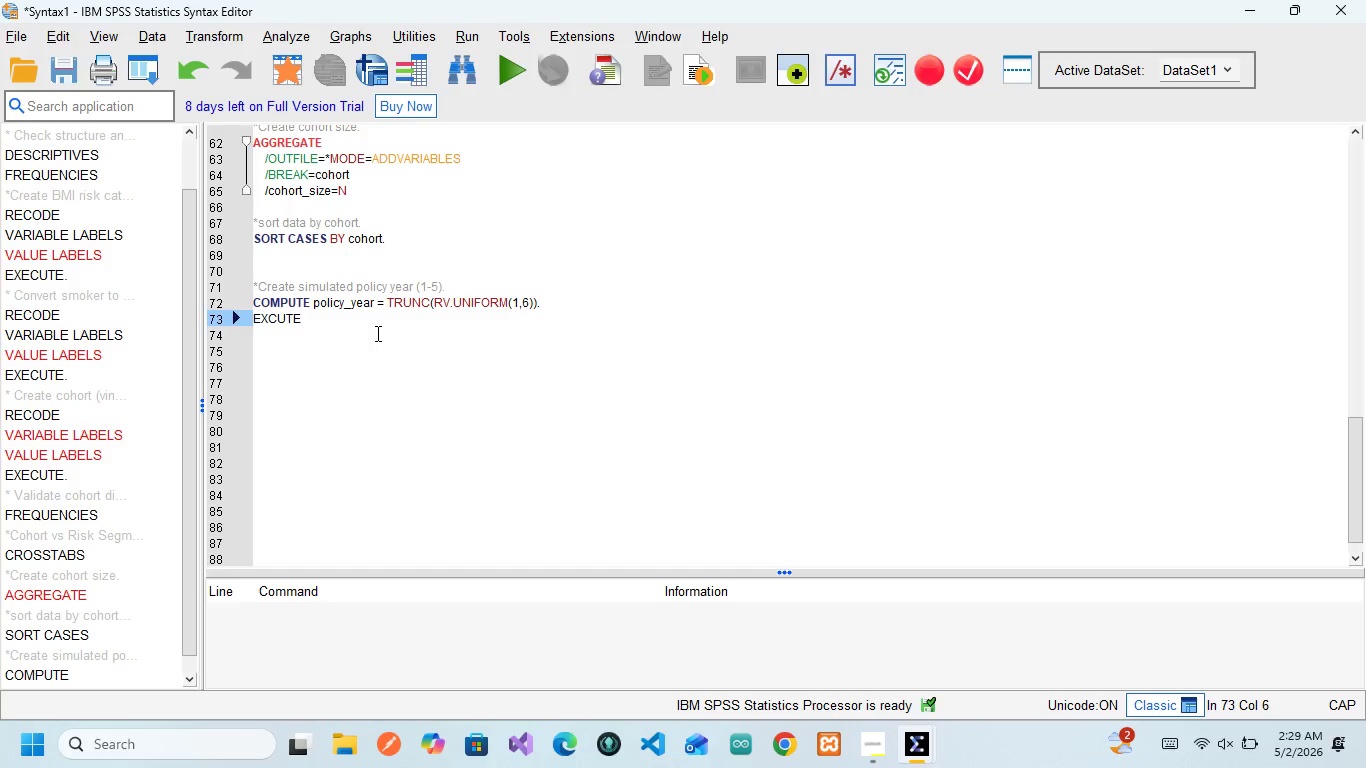 
key(Period)
 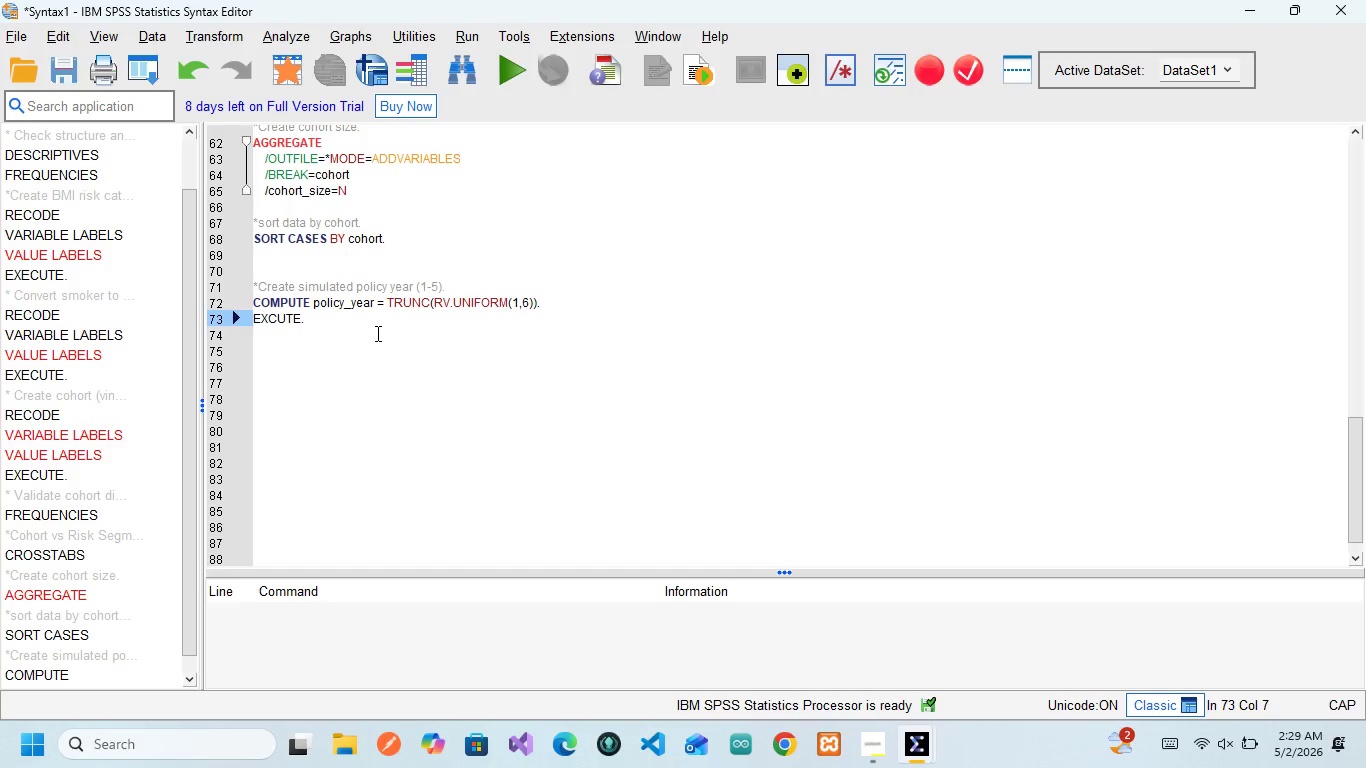 
key(Enter)
 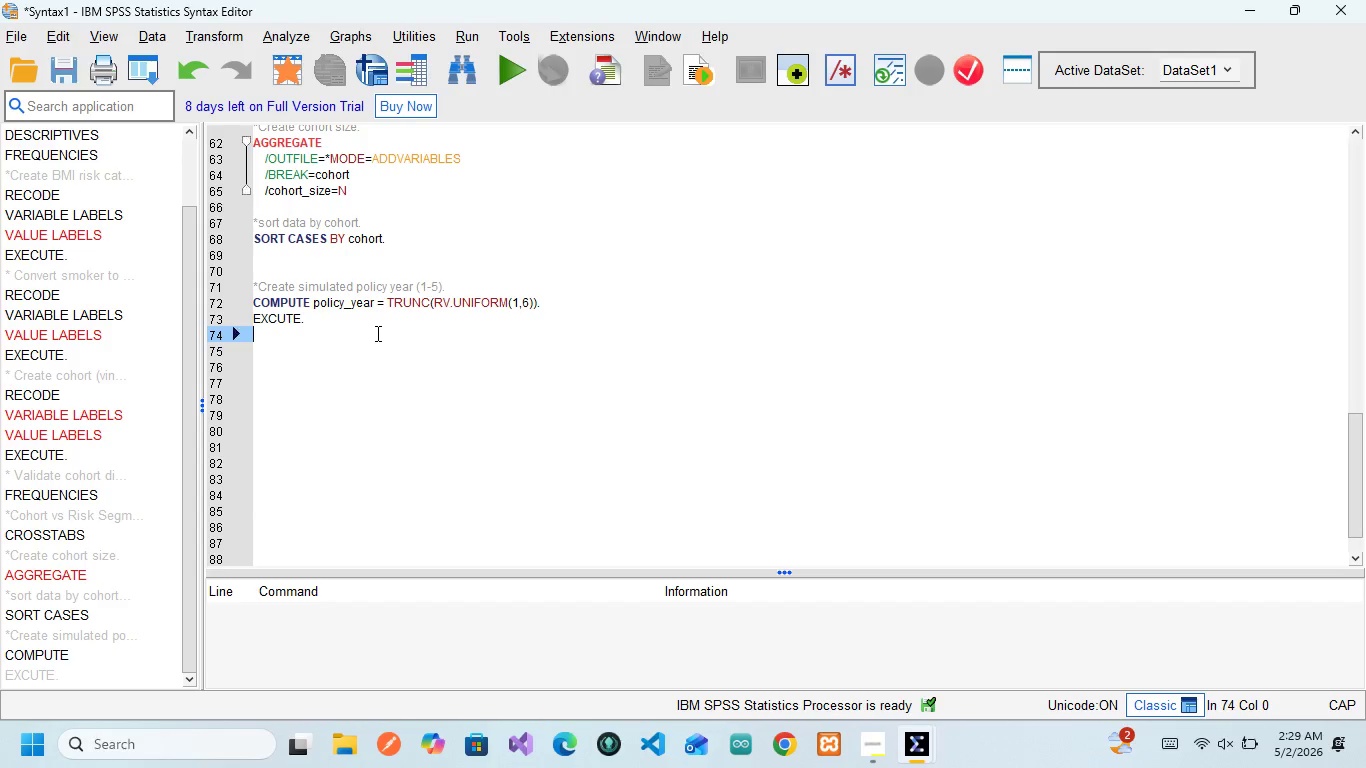 
wait(11.45)
 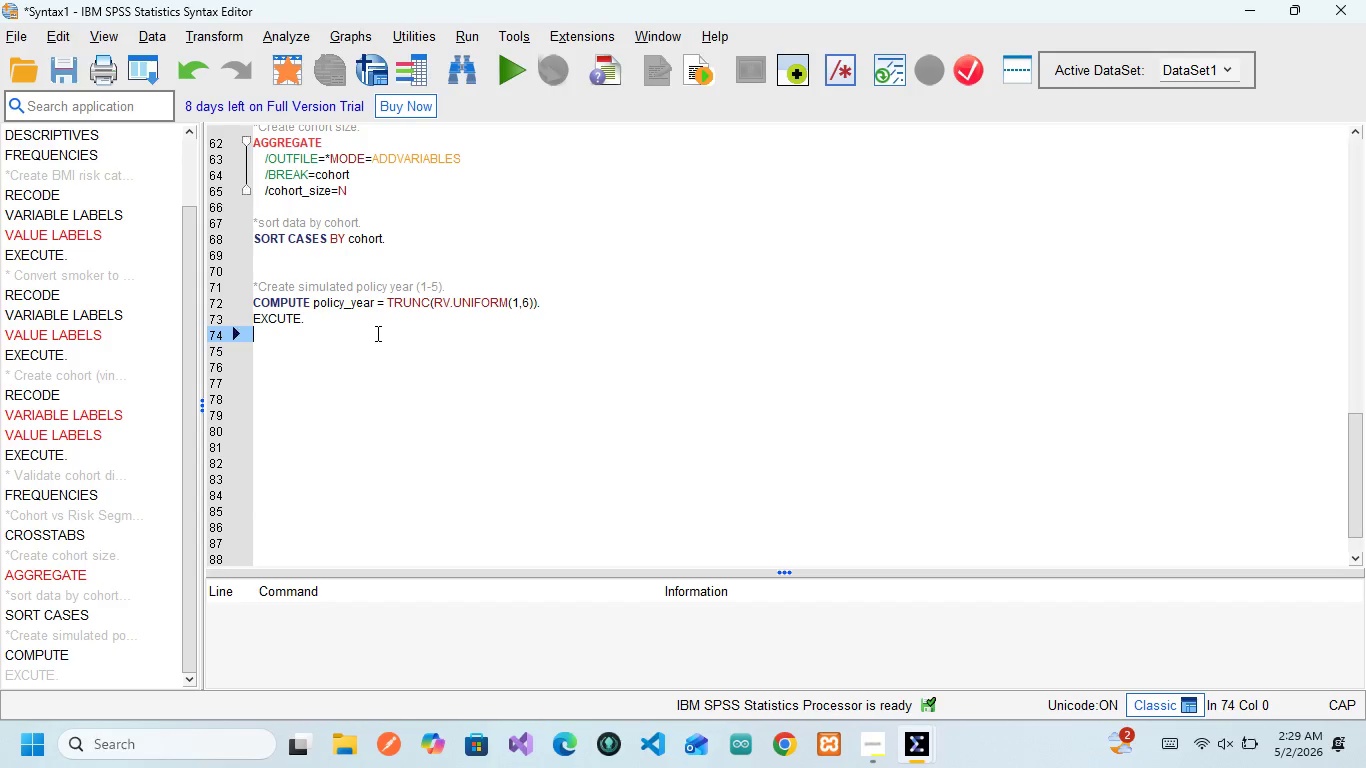 
key(Enter)
 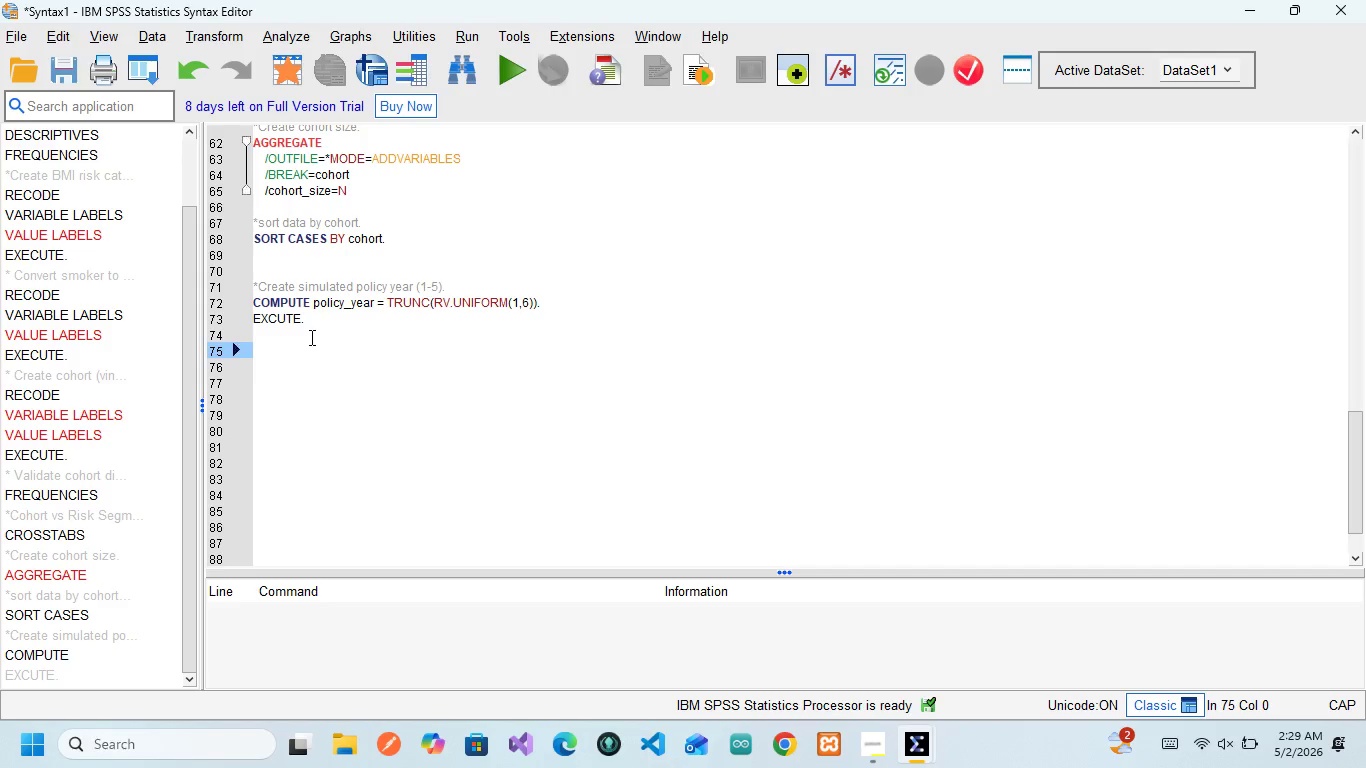 
wait(8.52)
 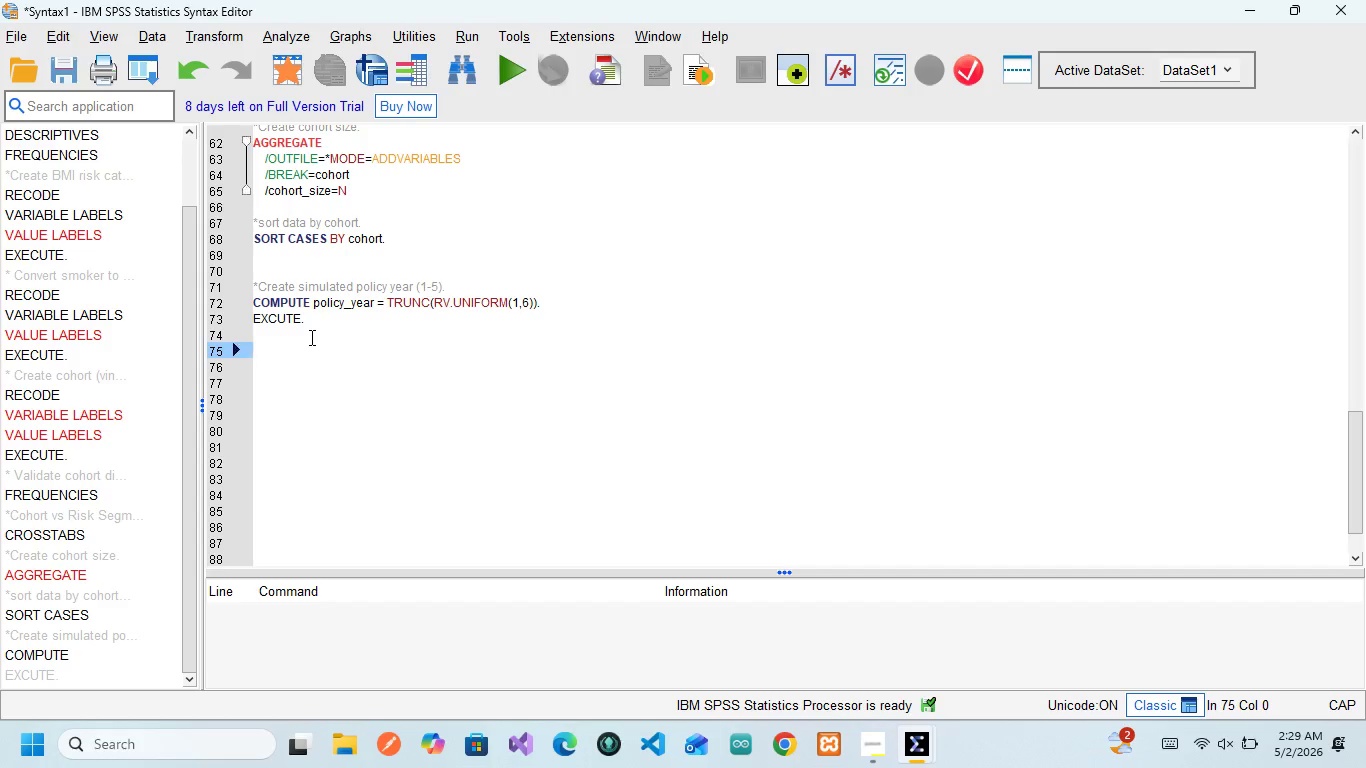 
key(Shift+8)
 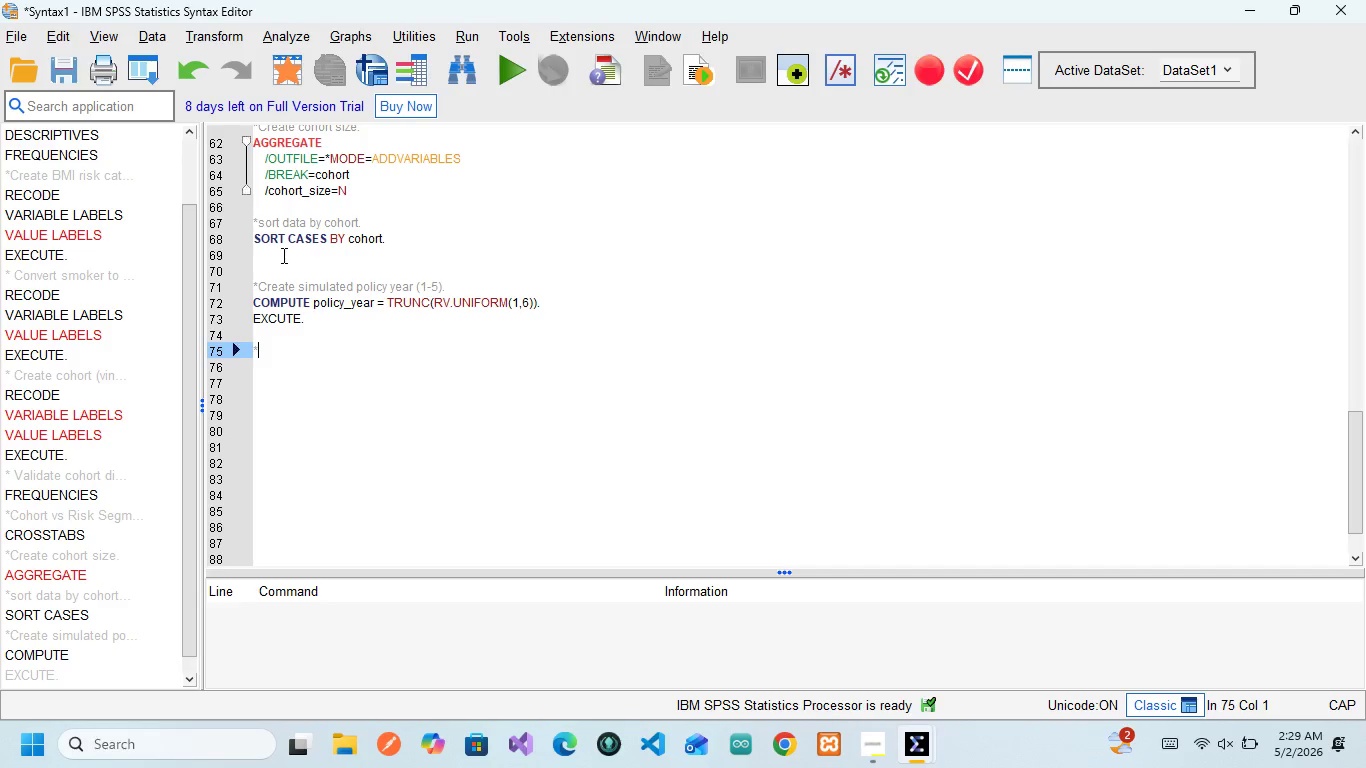 
type(Simulate policy ac)
 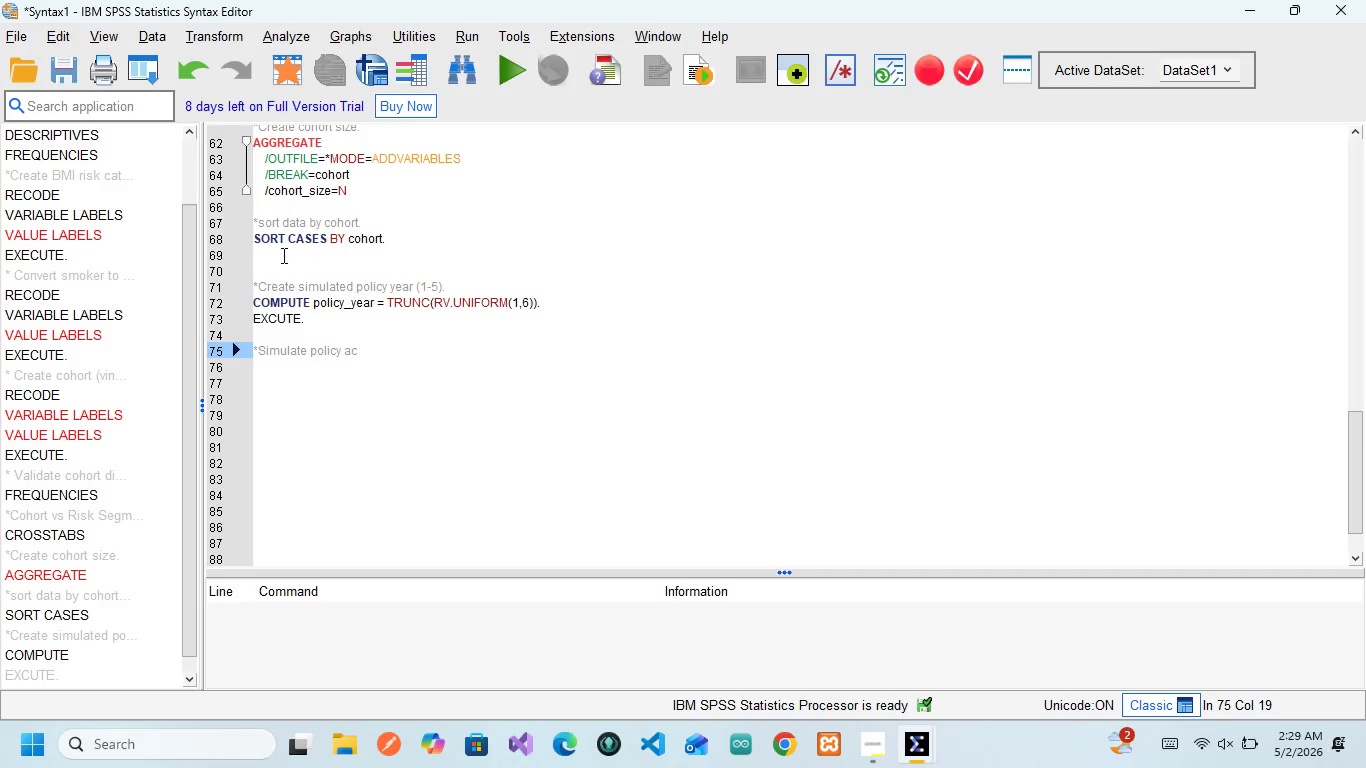 
wait(6.05)
 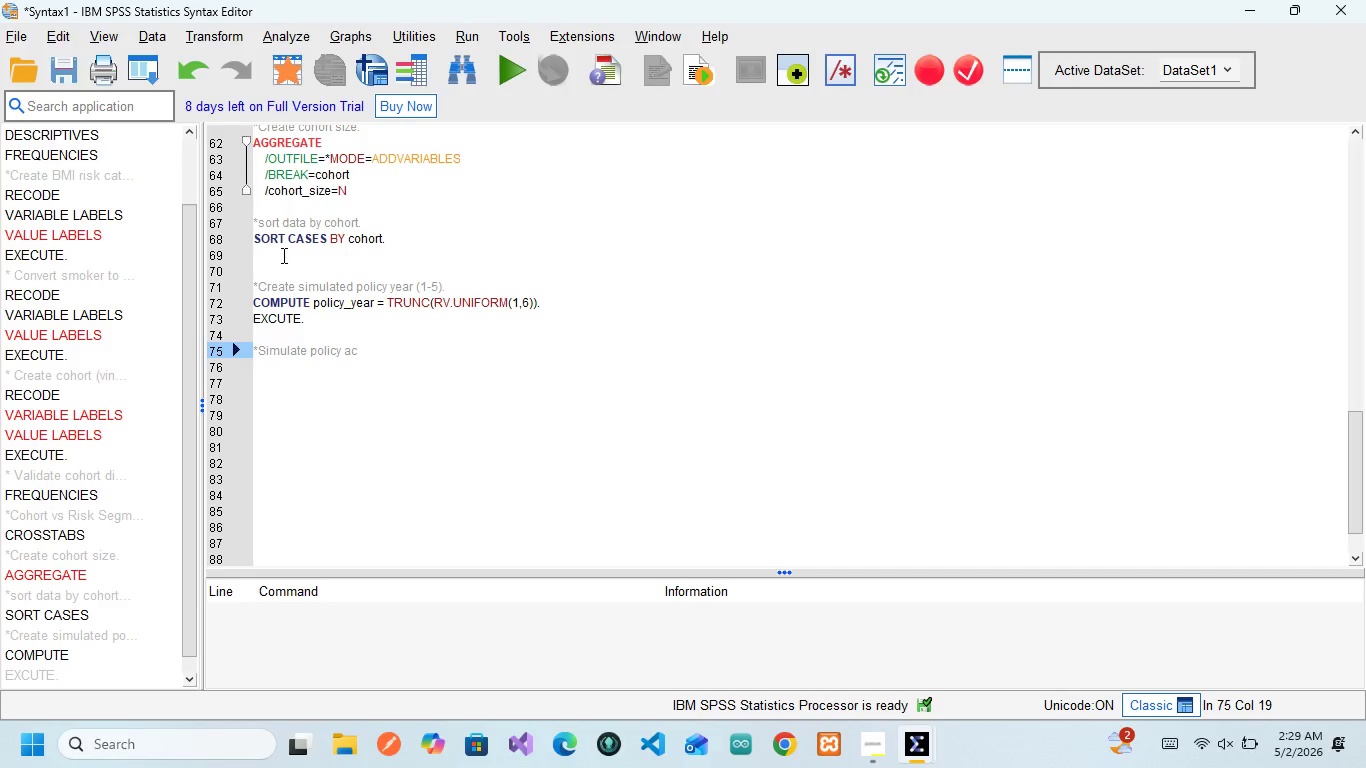 
type(tive status.)
 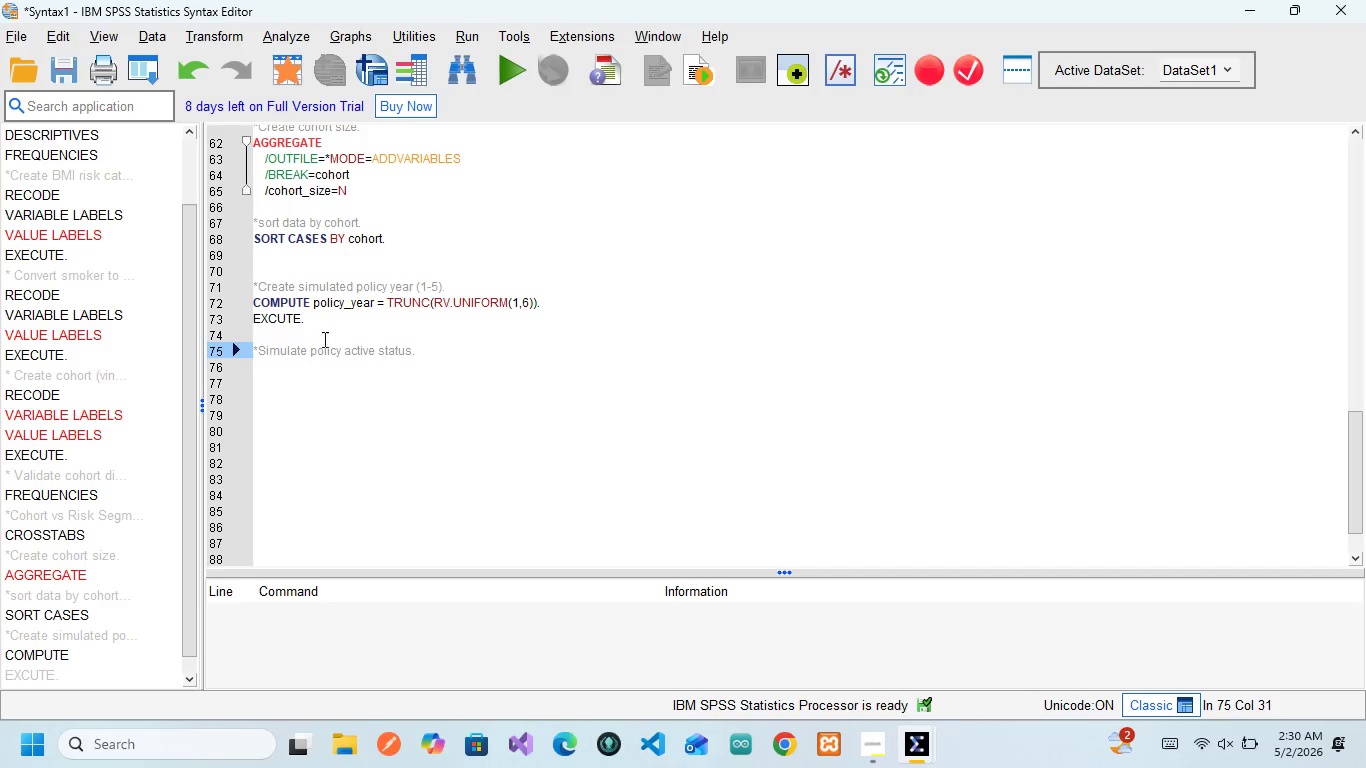 
wait(29.2)
 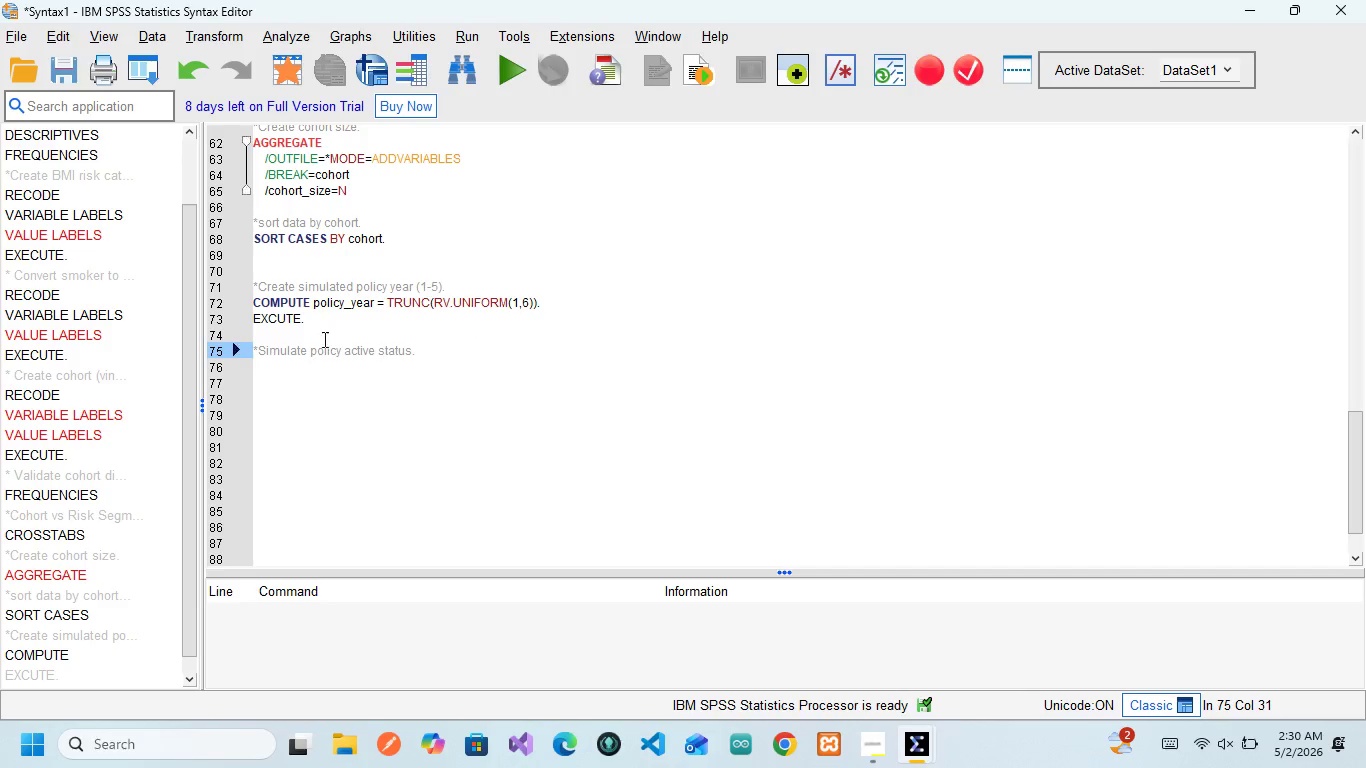 
key(Enter)
 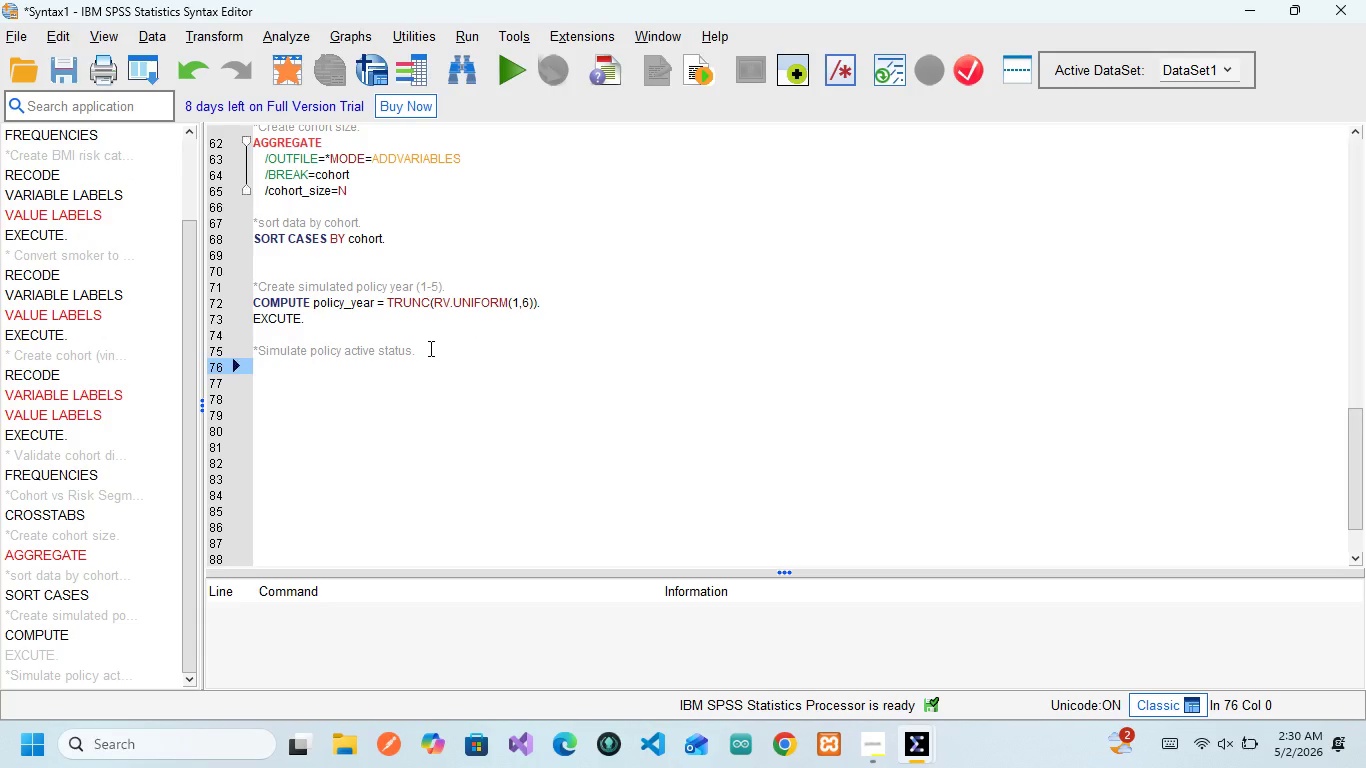 
type(COMPUTE)
 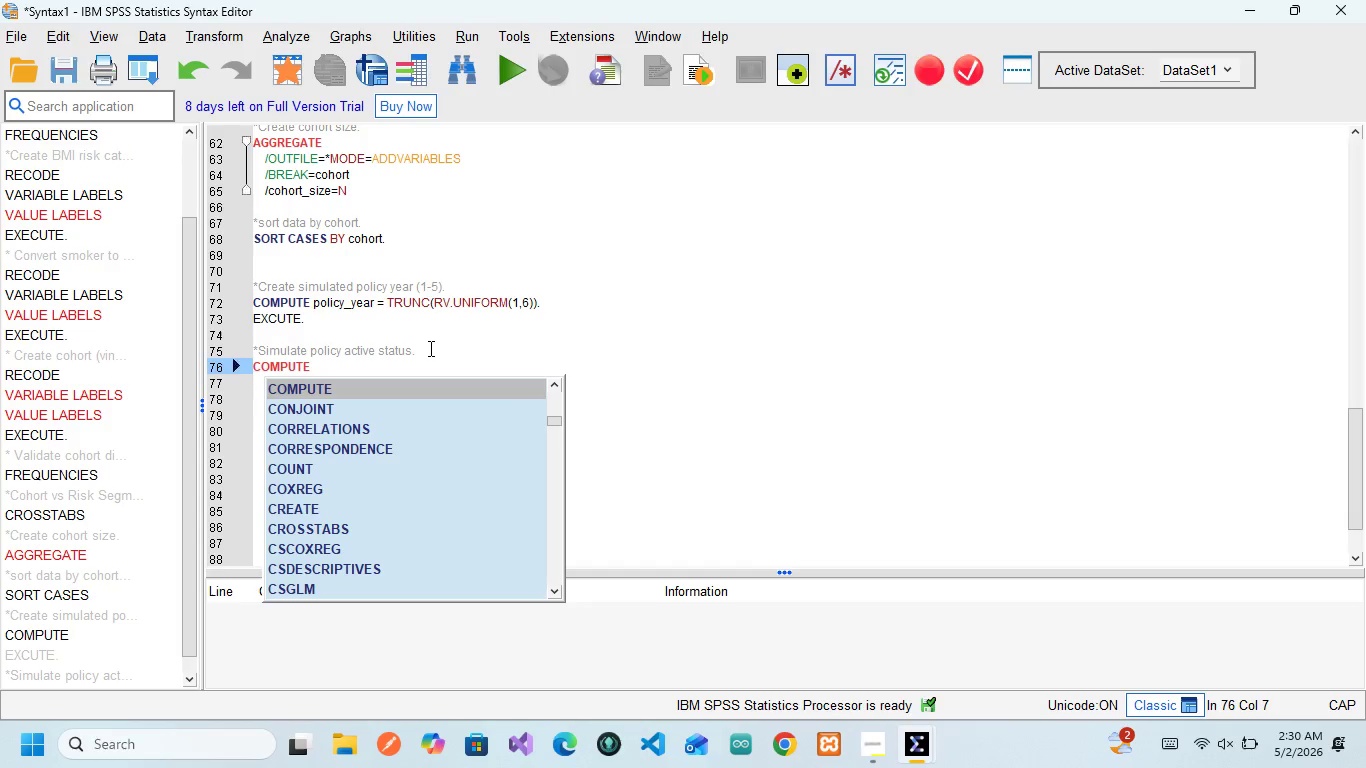 
key(Enter)
 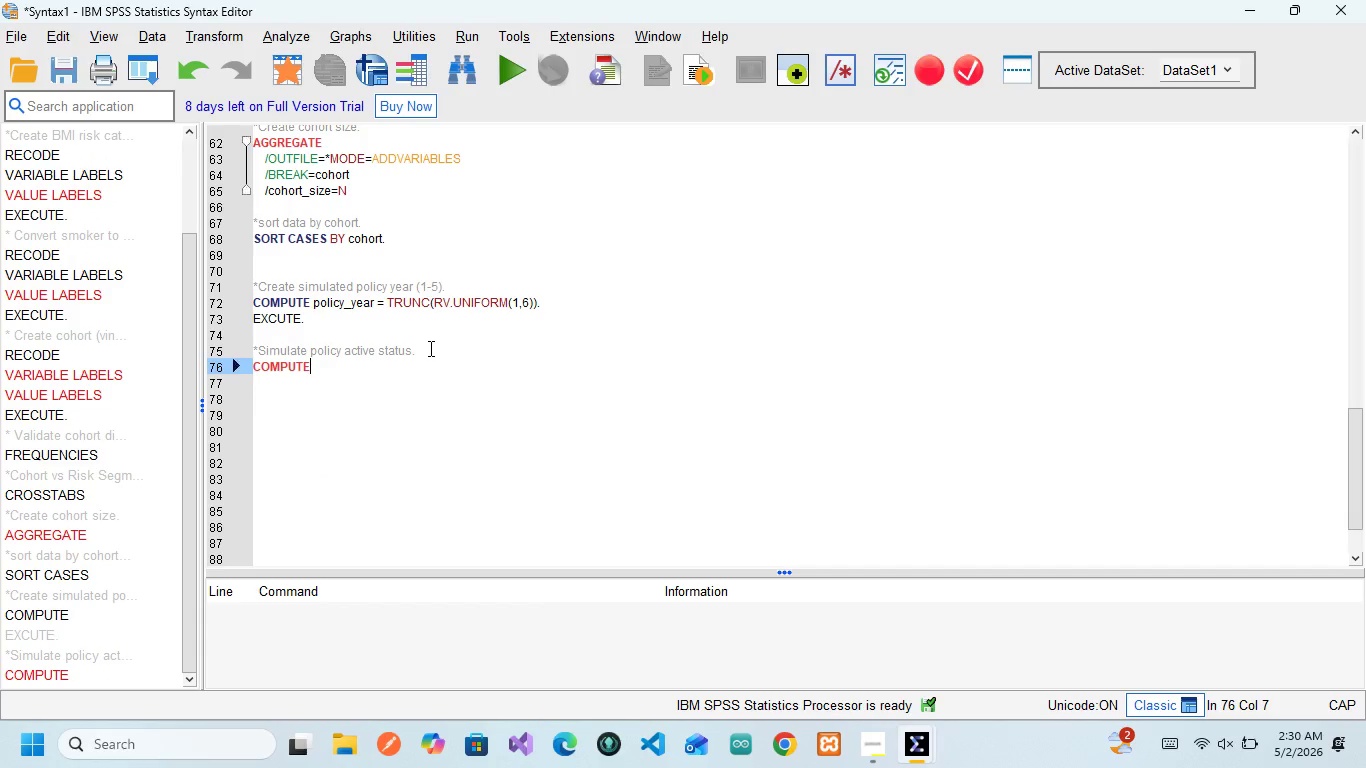 
key(Space)
 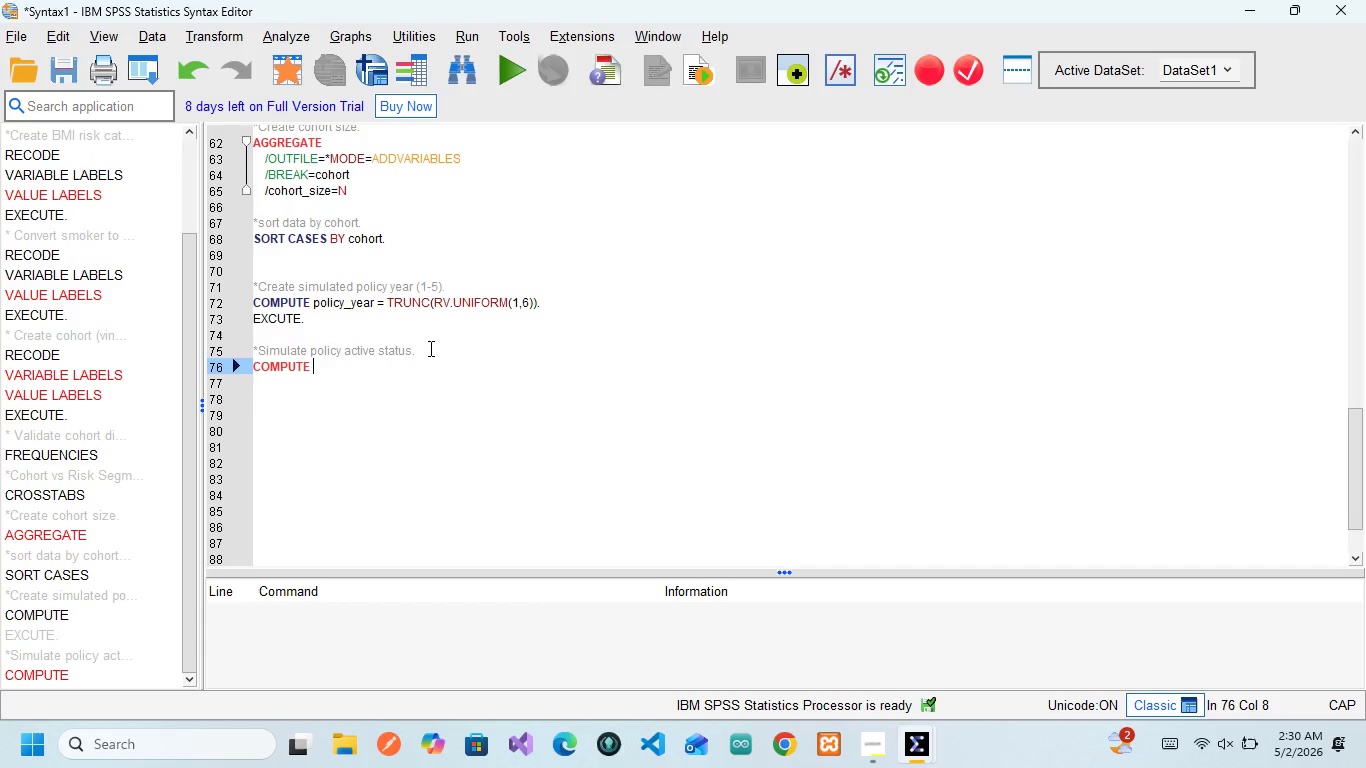 
key(P)
 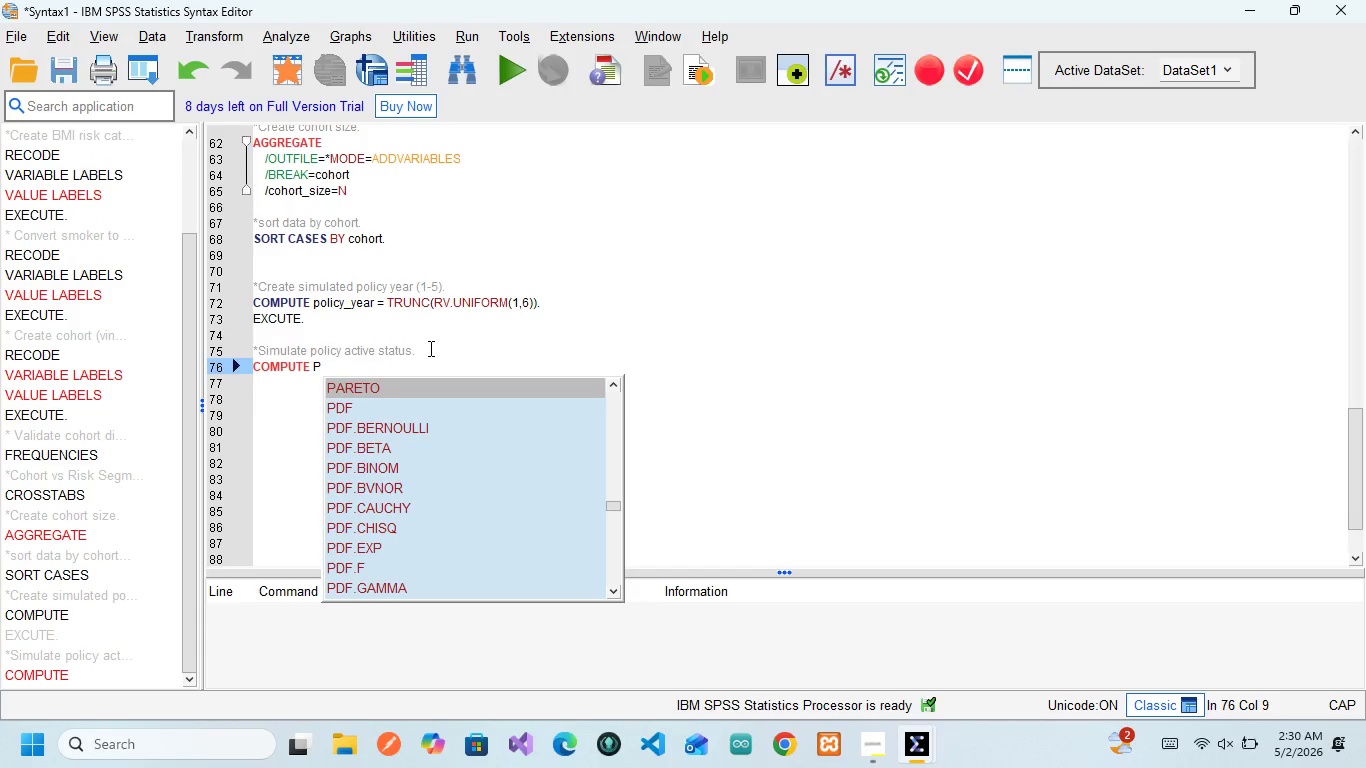 
type(OL)
key(Backspace)
key(Backspace)
key(Backspace)
type(po)
key(Backspace)
key(Backspace)
type(pol)
 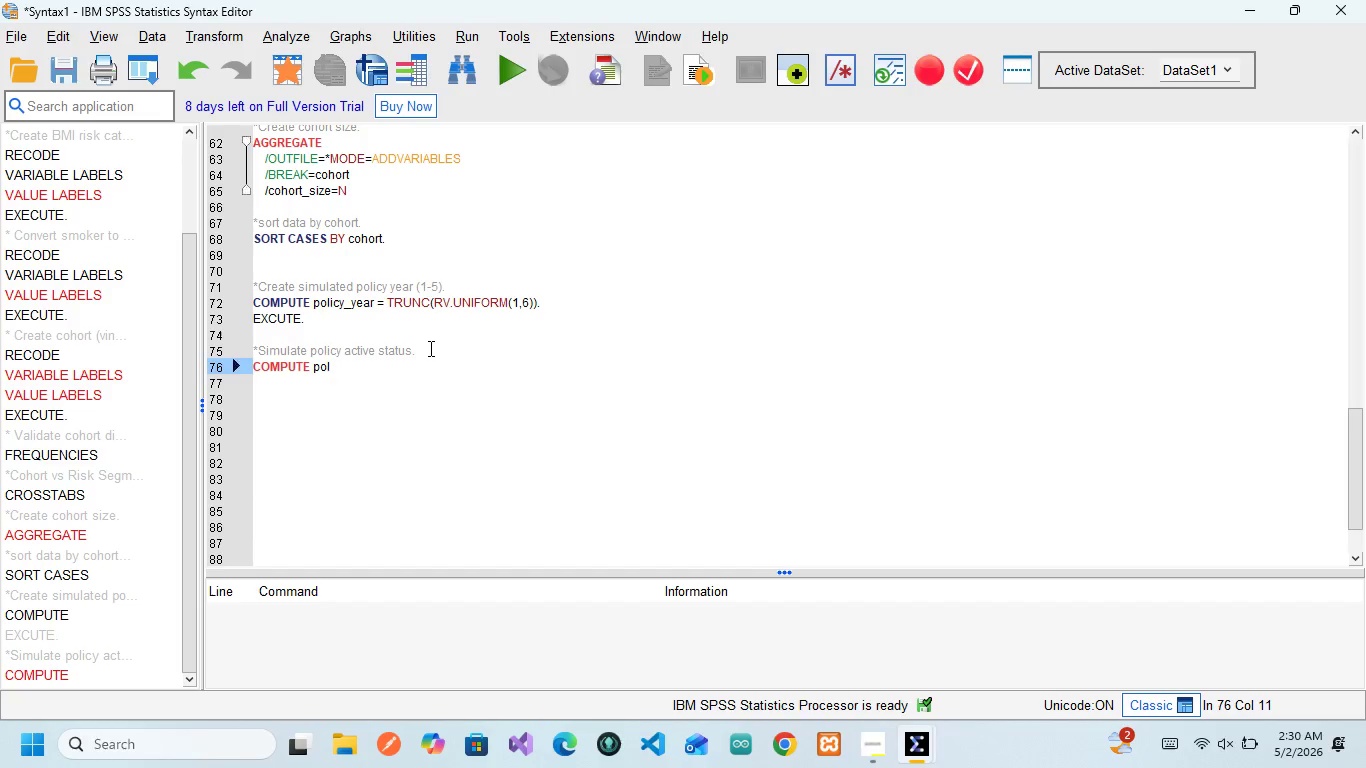 
key(I)
 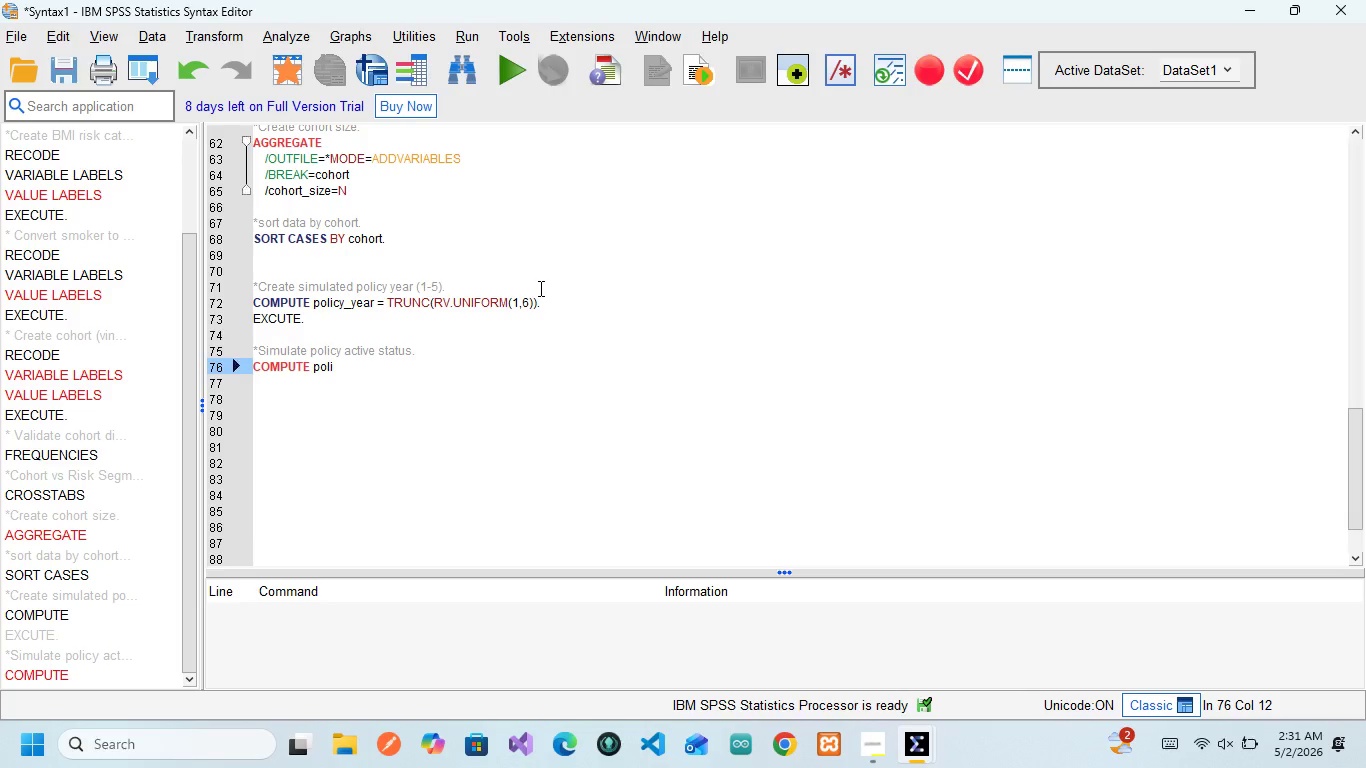 
wait(18.12)
 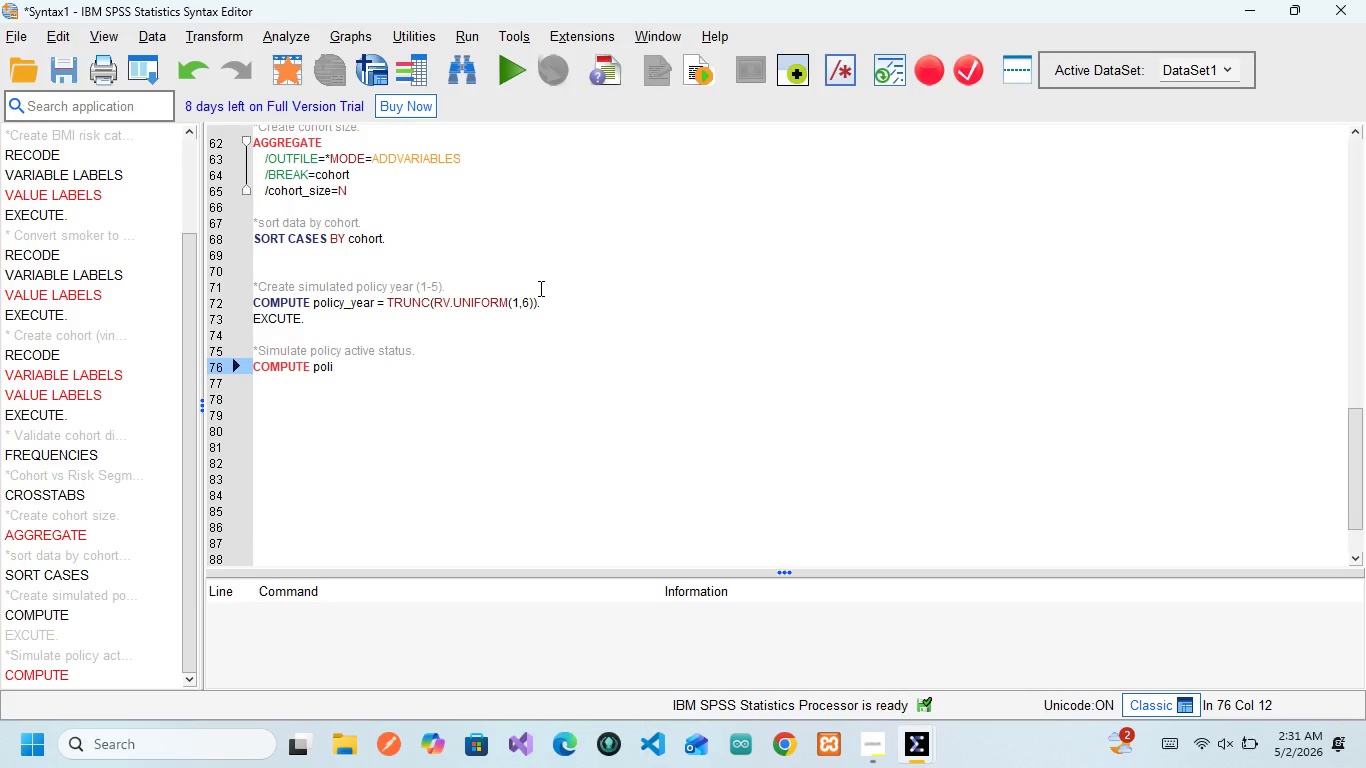 
left_click([413, 375])
 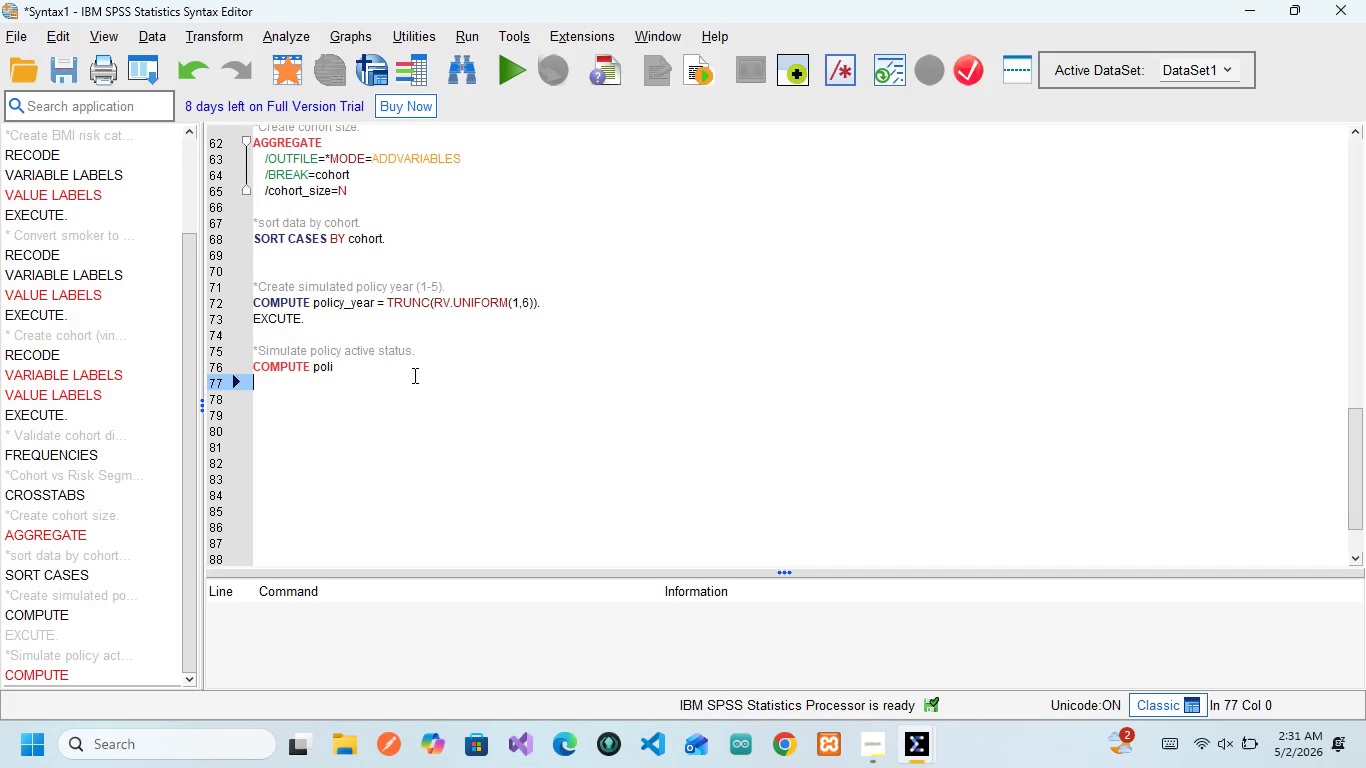 
wait(8.34)
 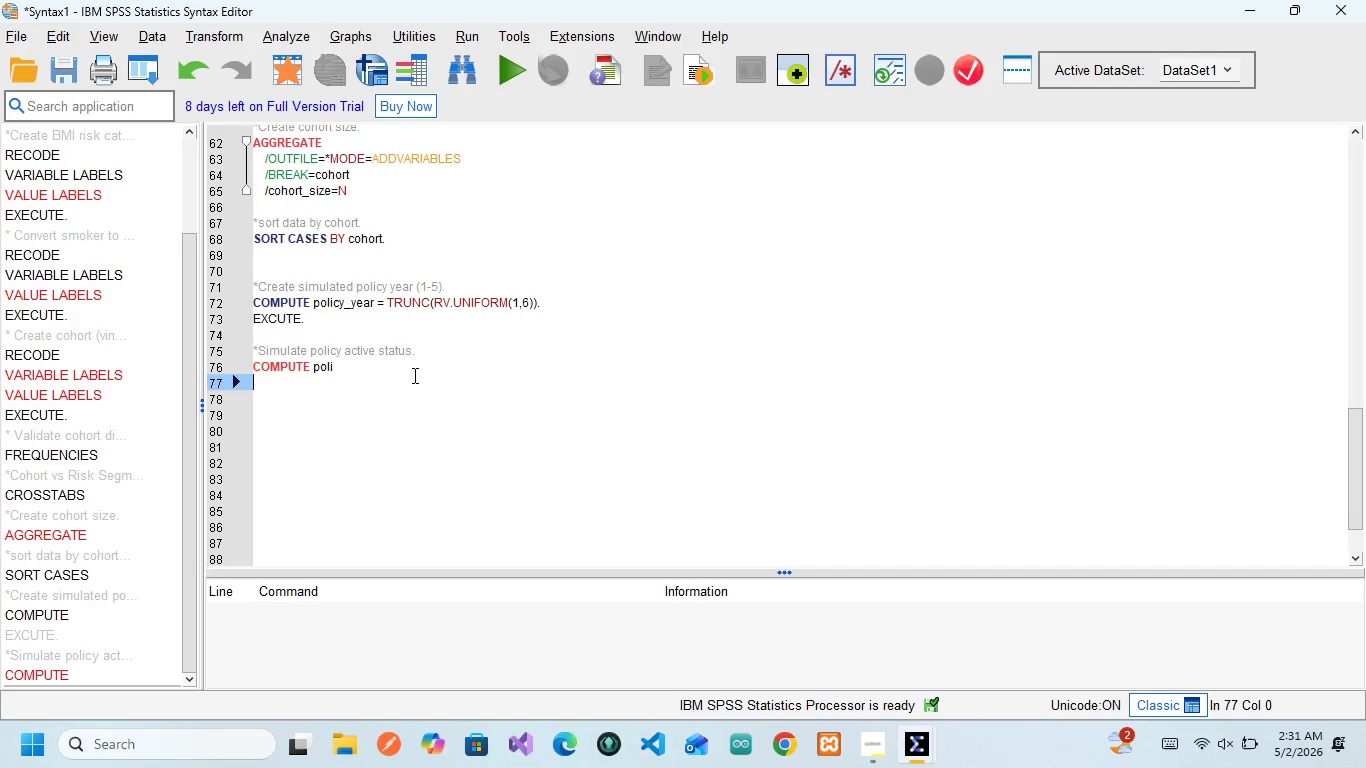 
left_click([393, 362])
 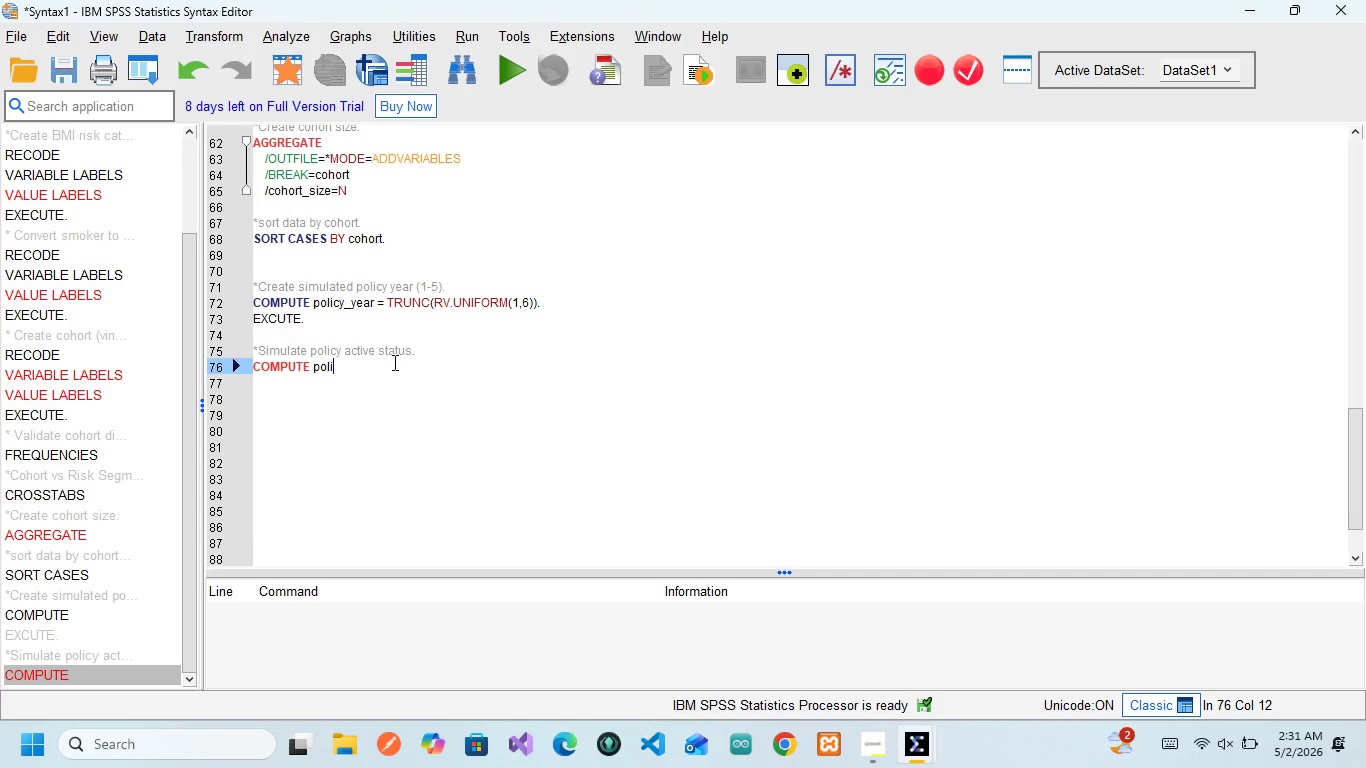 
type(cy_active)
 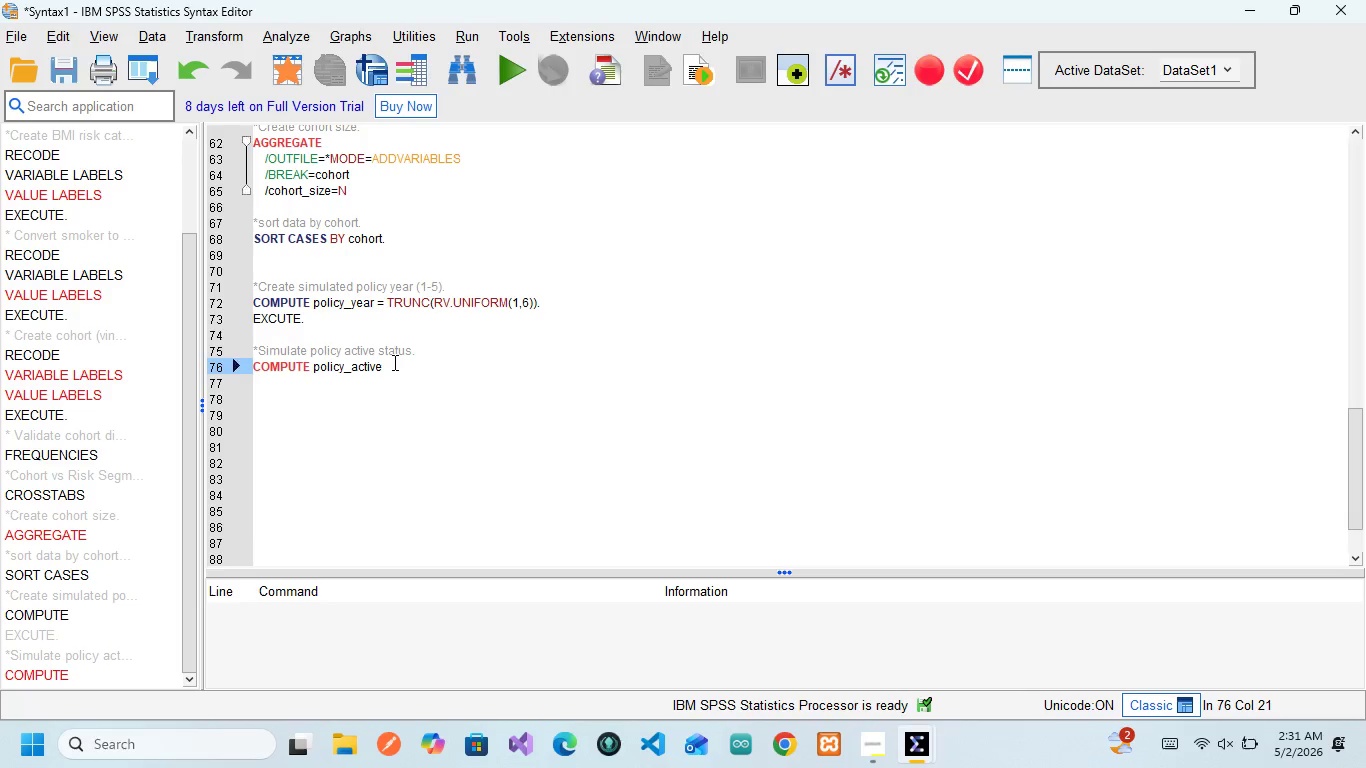 
wait(7.25)
 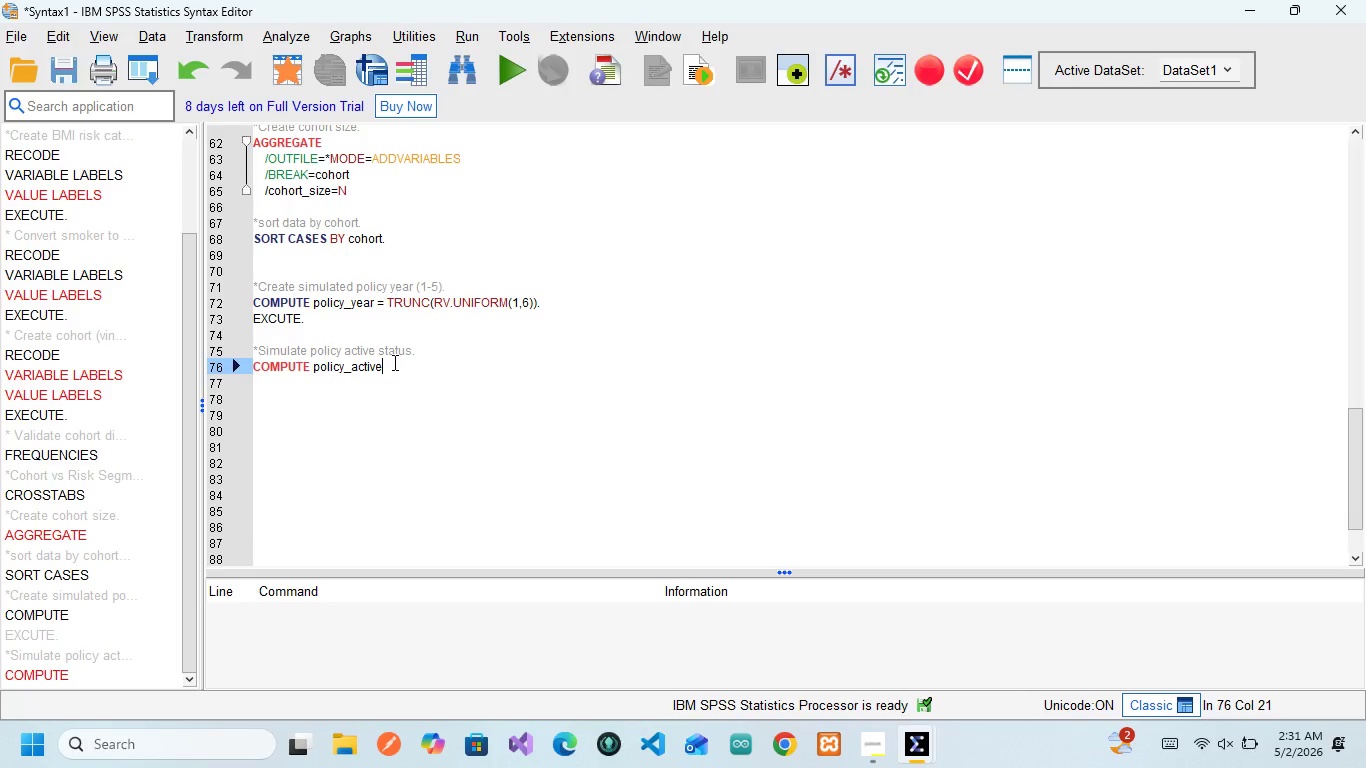 
key(Space)
 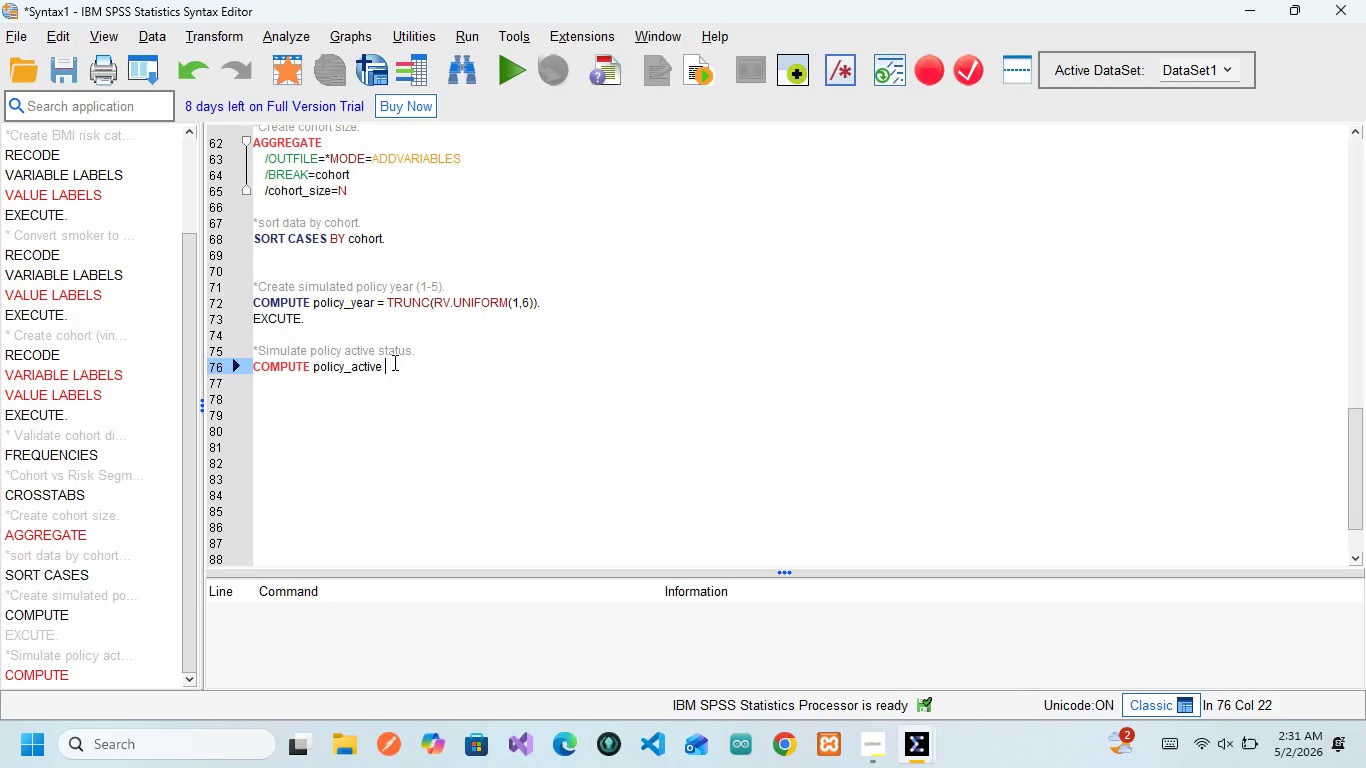 
key(Equal)
 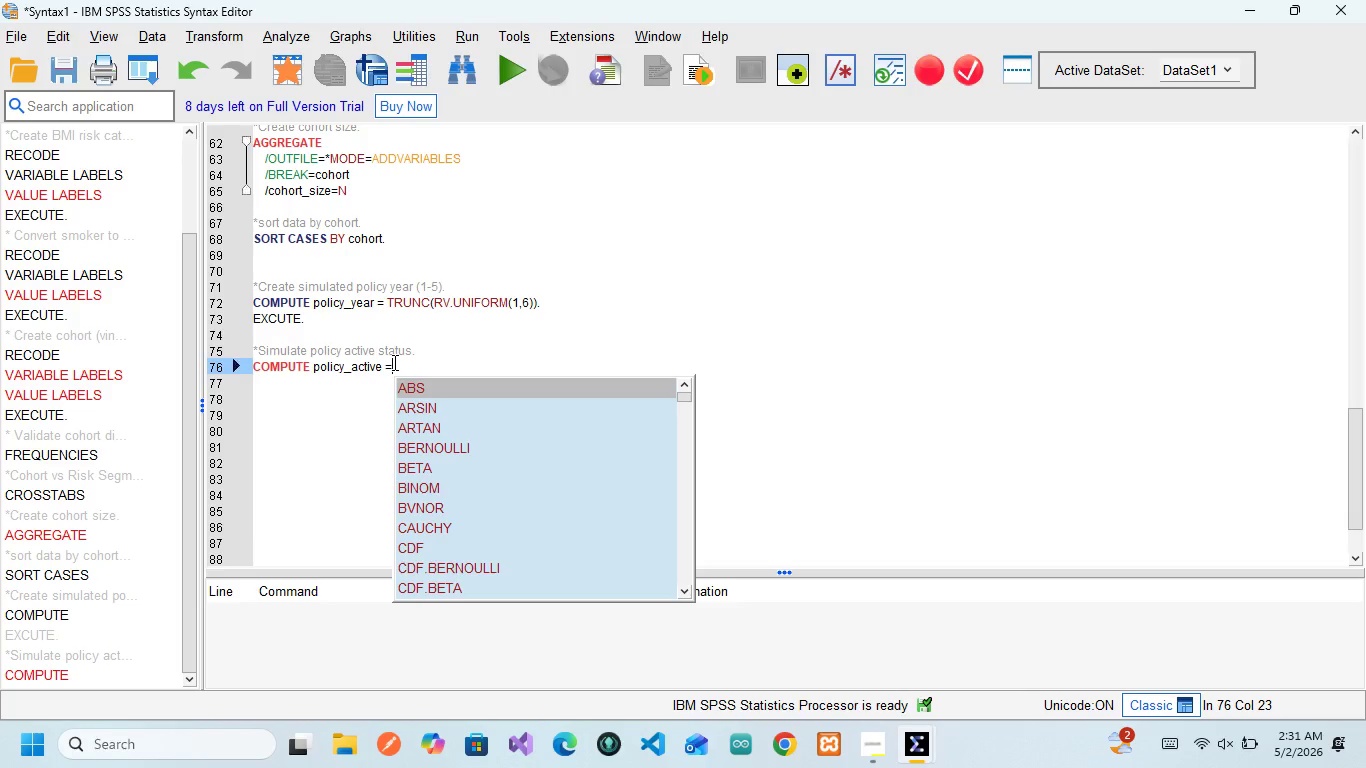 
key(Space)
 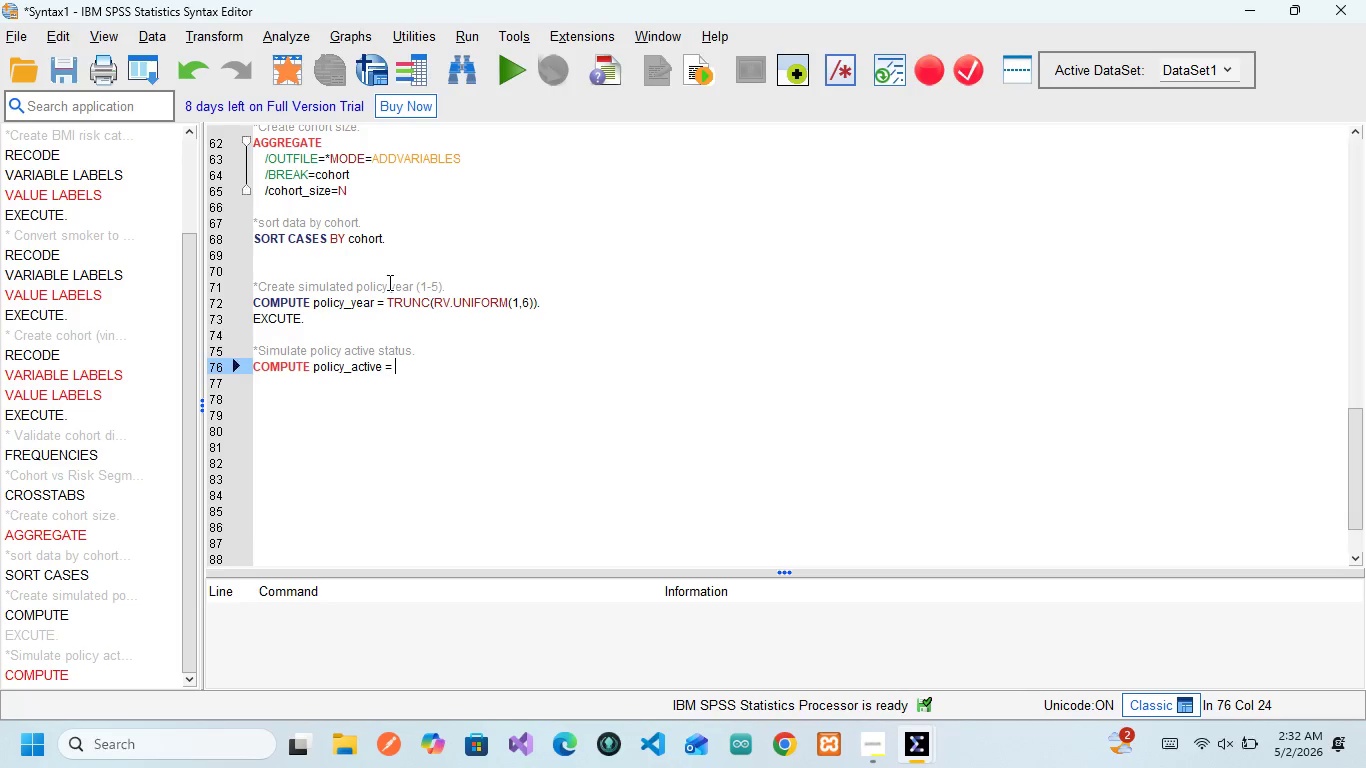 
wait(27.28)
 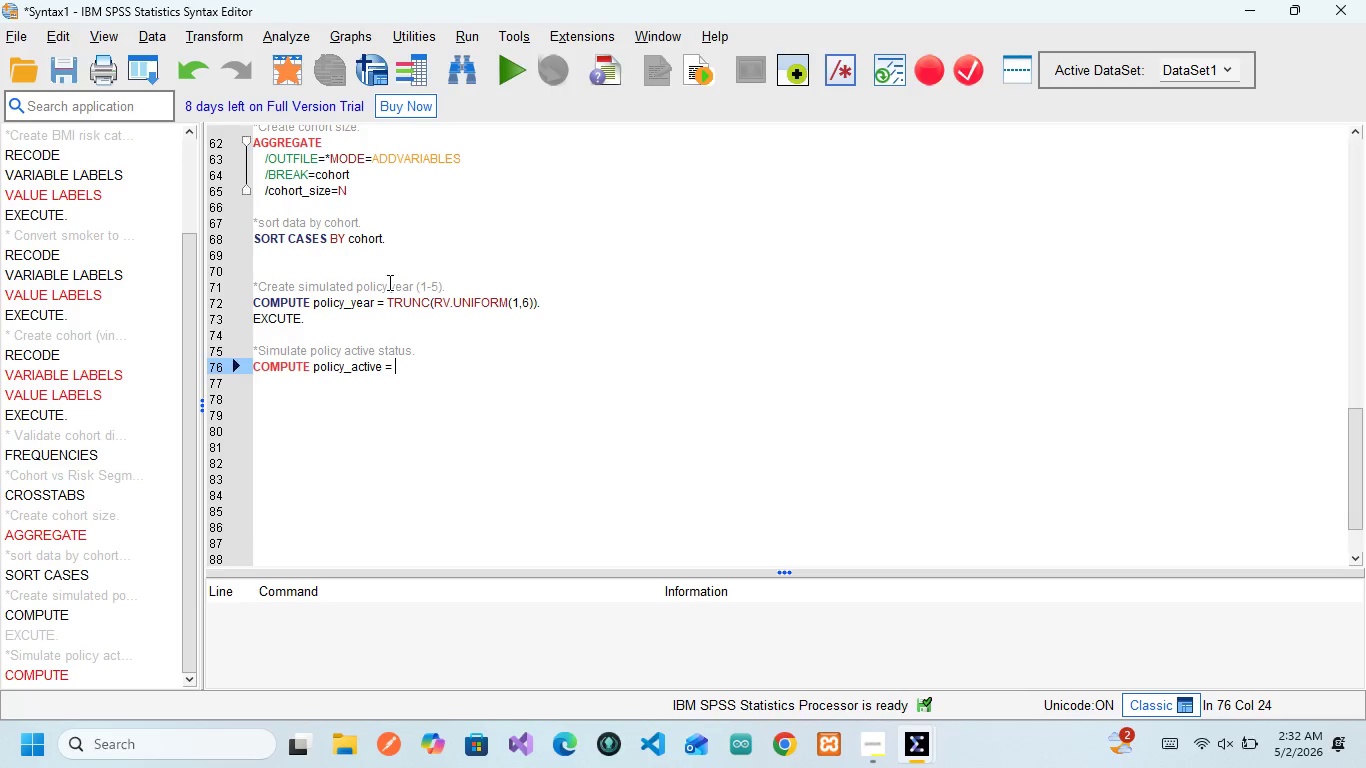 
double_click([423, 296])
 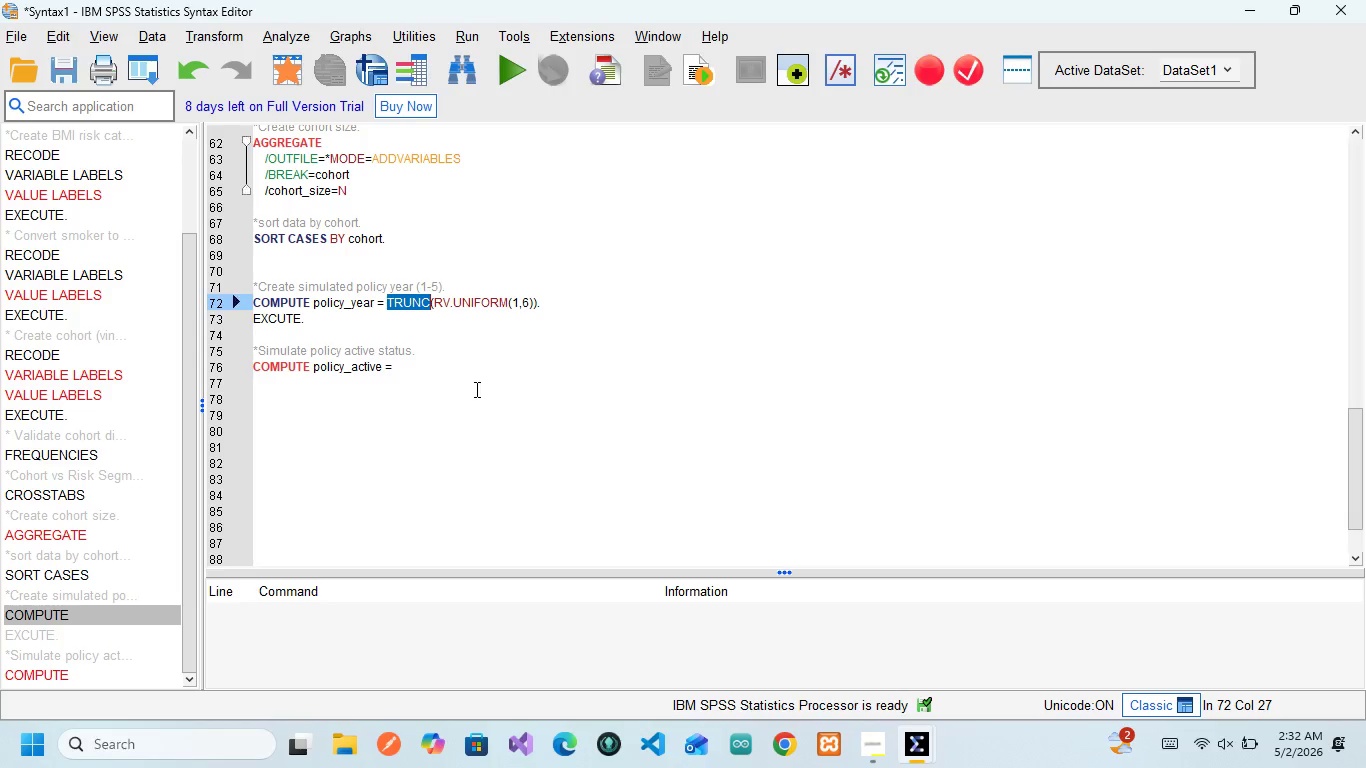 
left_click([463, 379])
 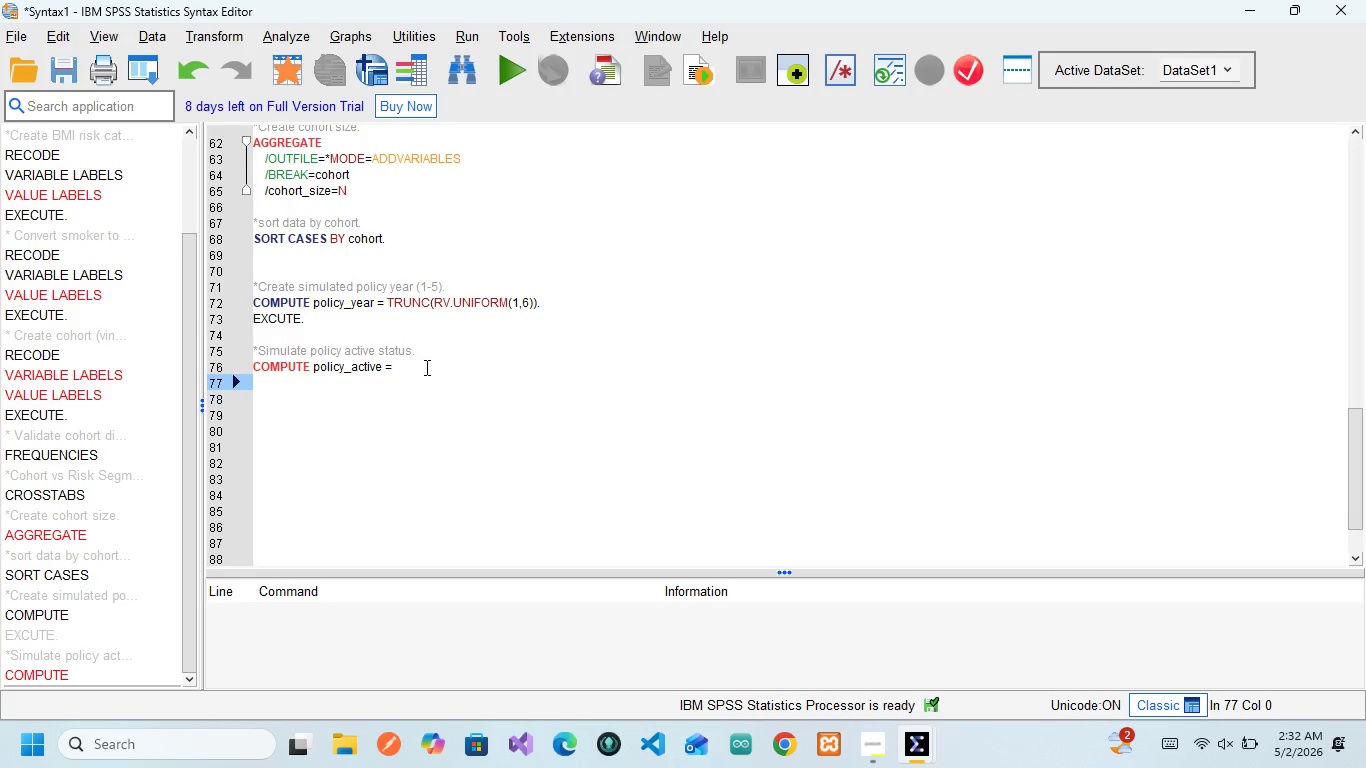 
left_click([425, 367])
 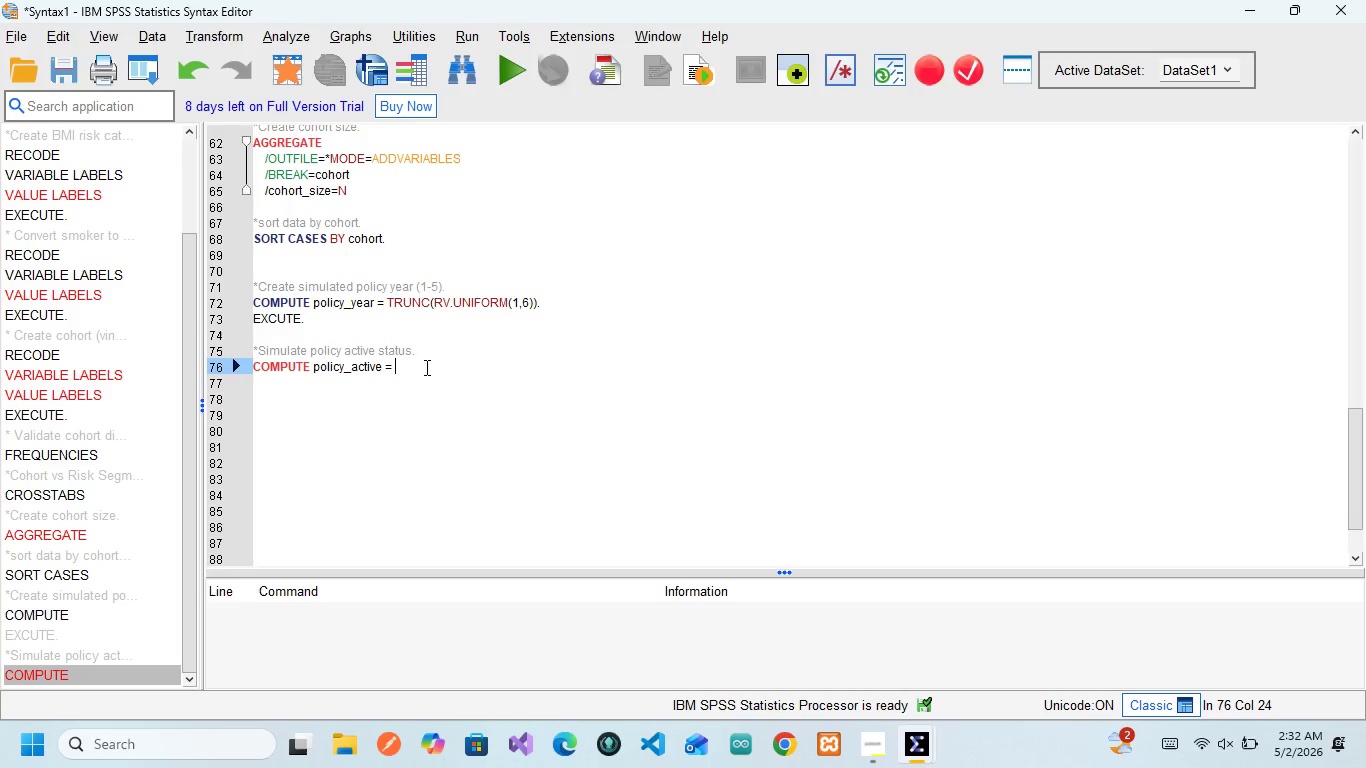 
wait(5.02)
 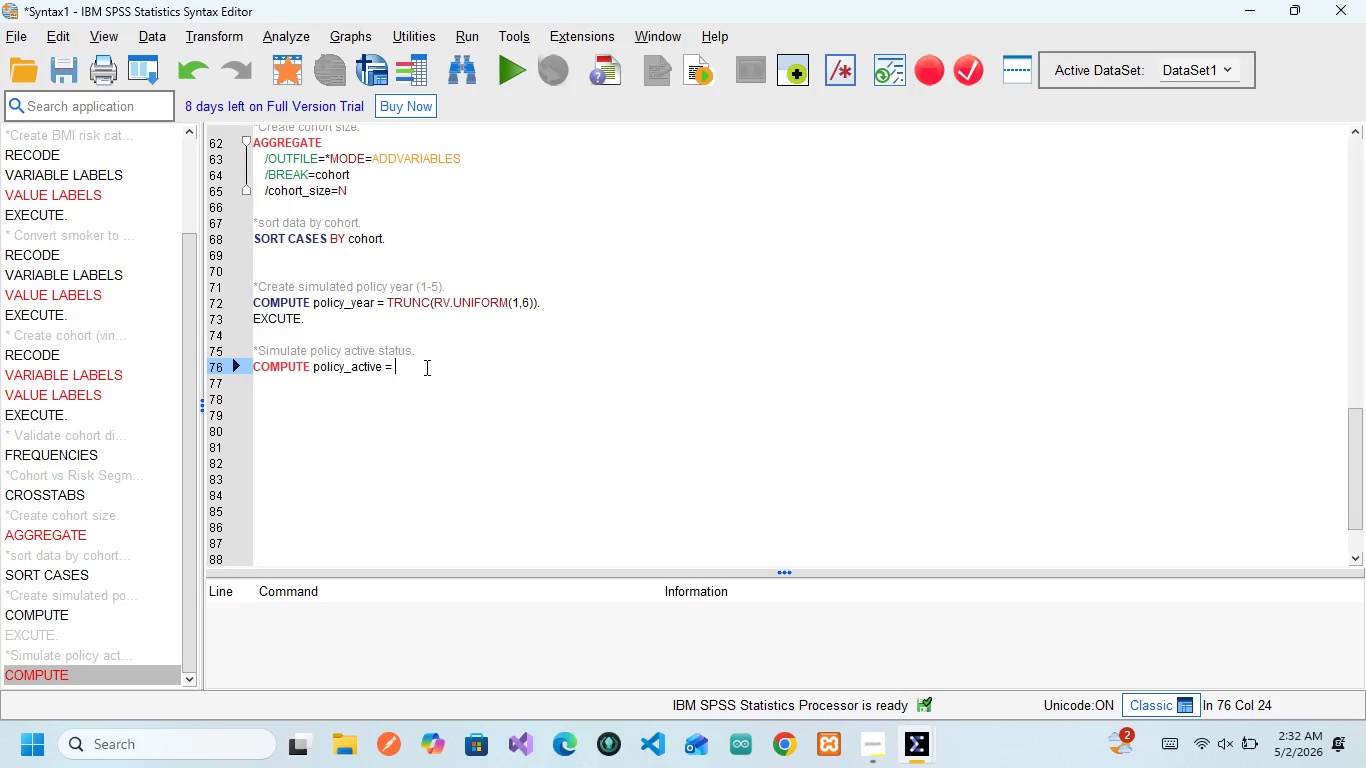 
type(())
 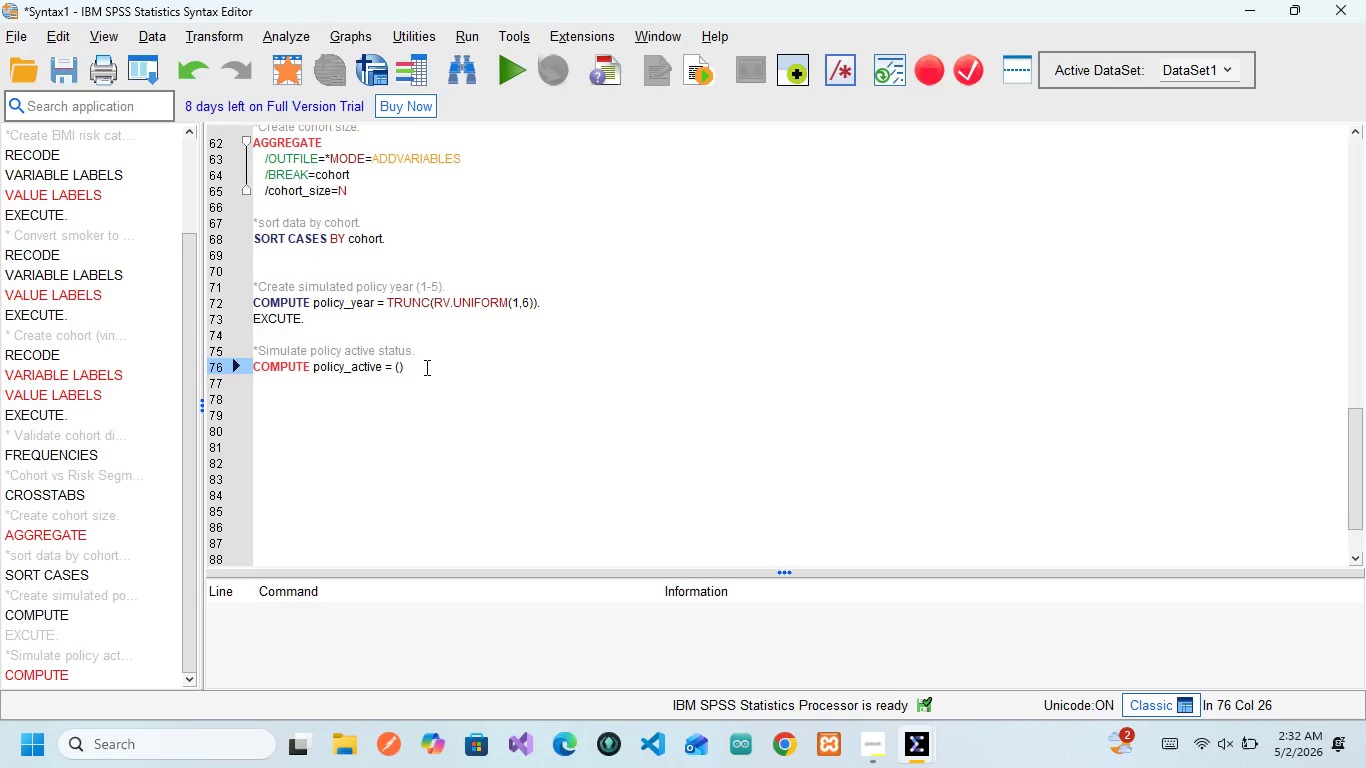 
key(ArrowLeft)
 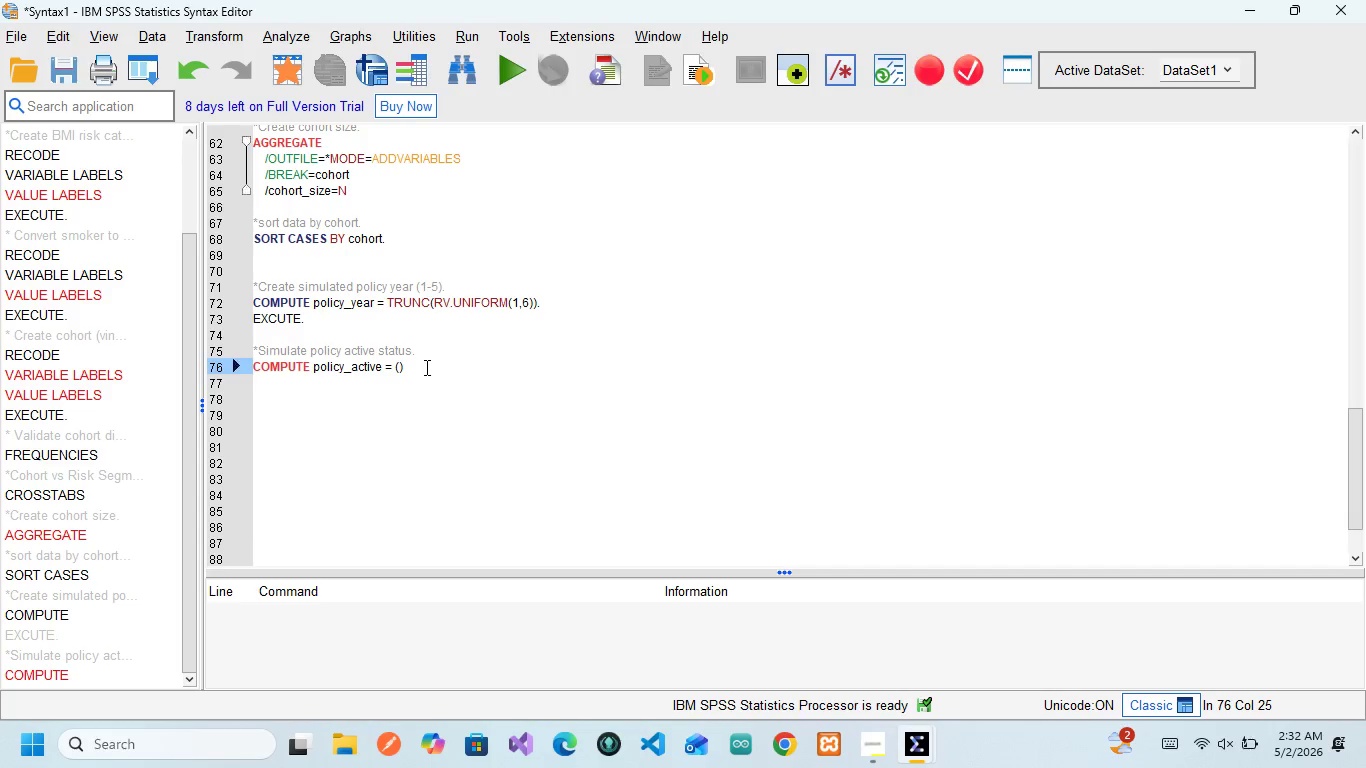 
wait(13.7)
 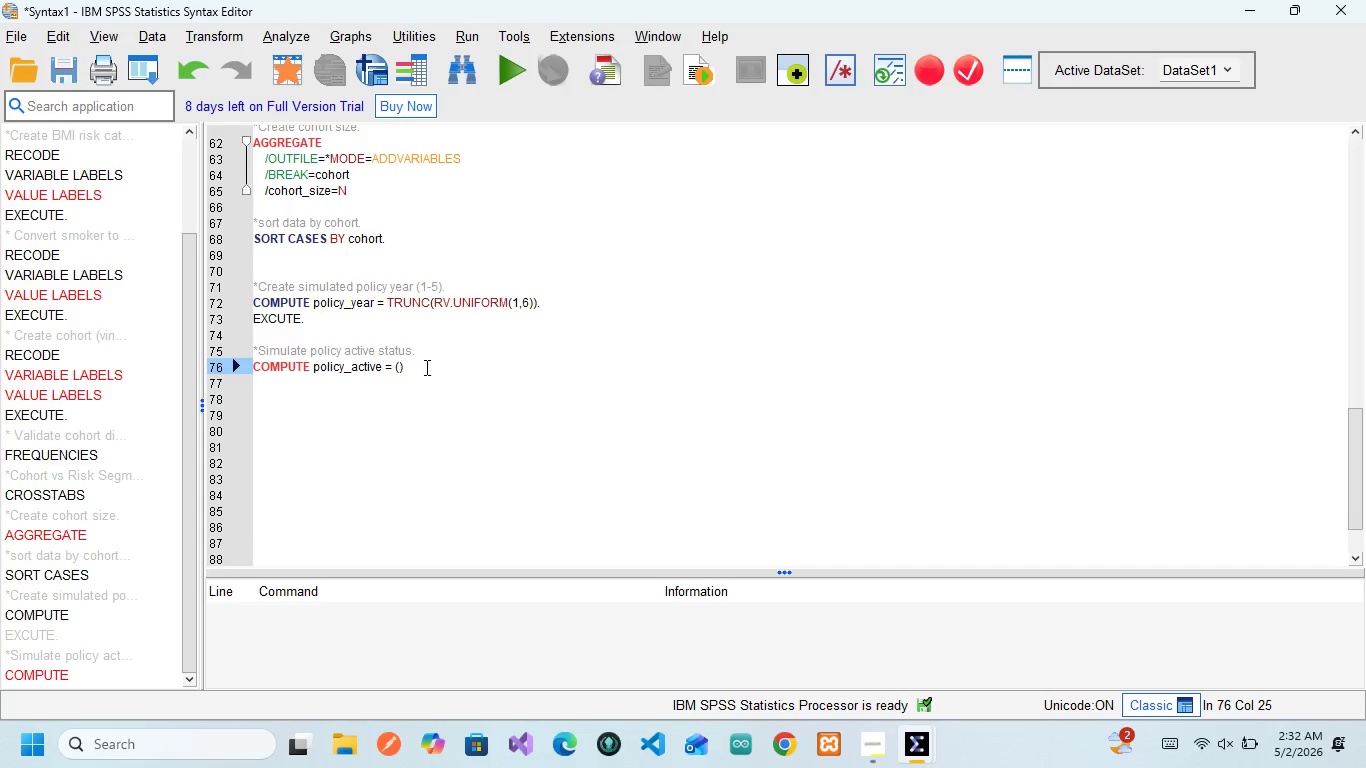 
type(RV.U)
 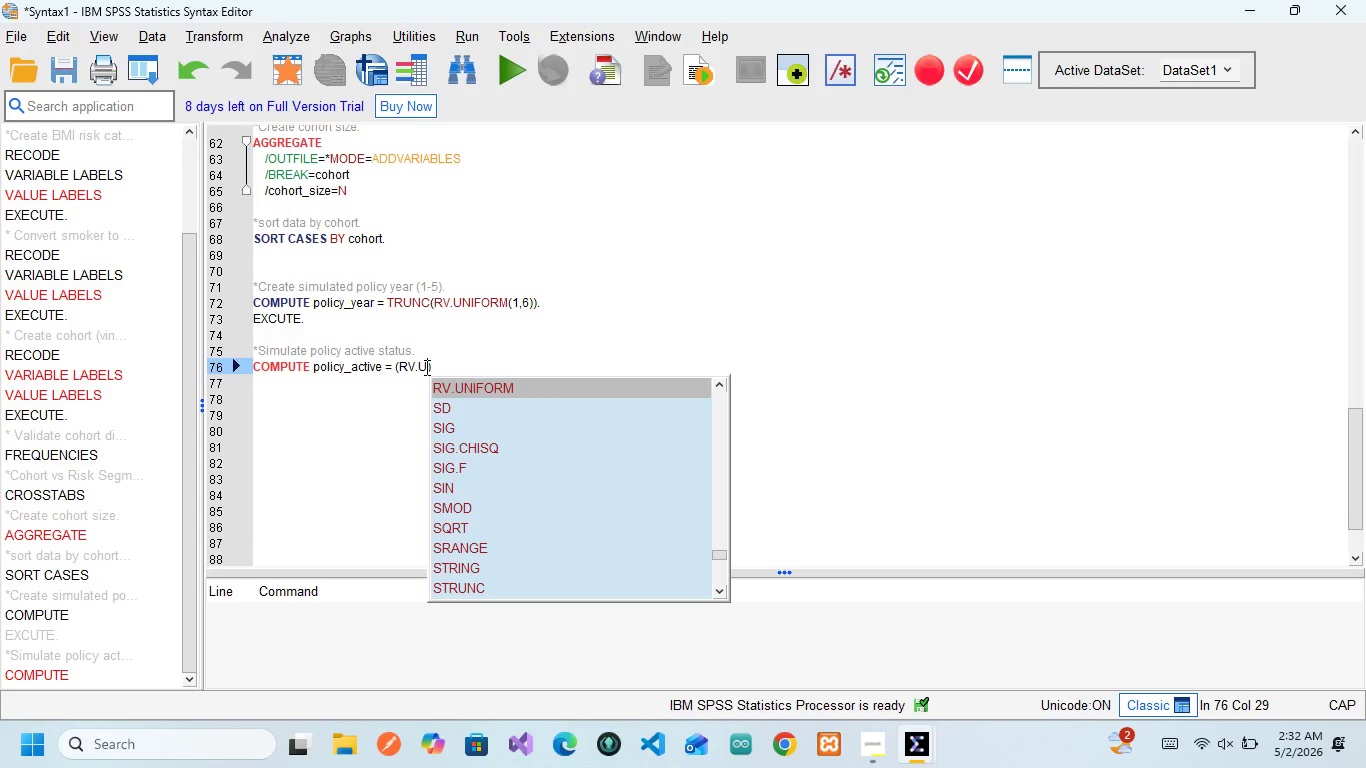 
key(Enter)
 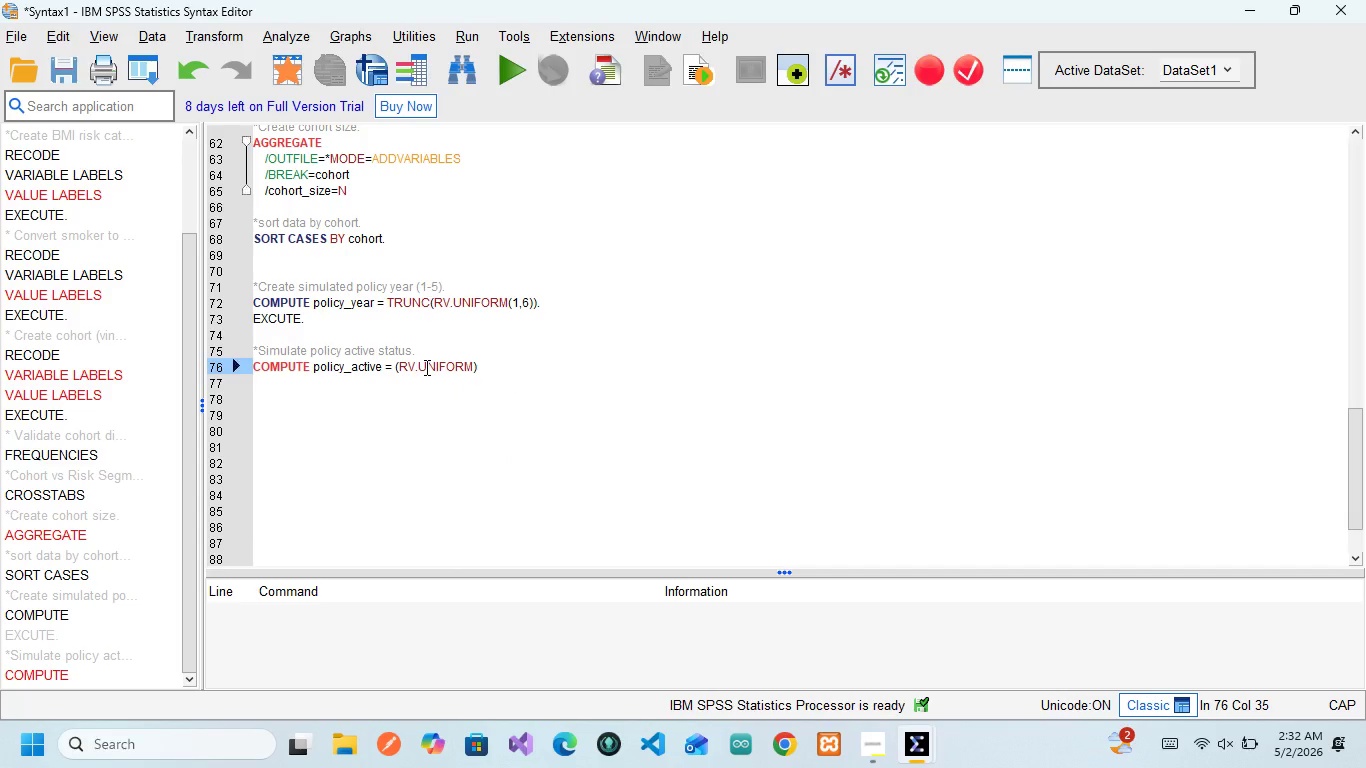 
hold_key(key=ShiftRight, duration=1.5)
 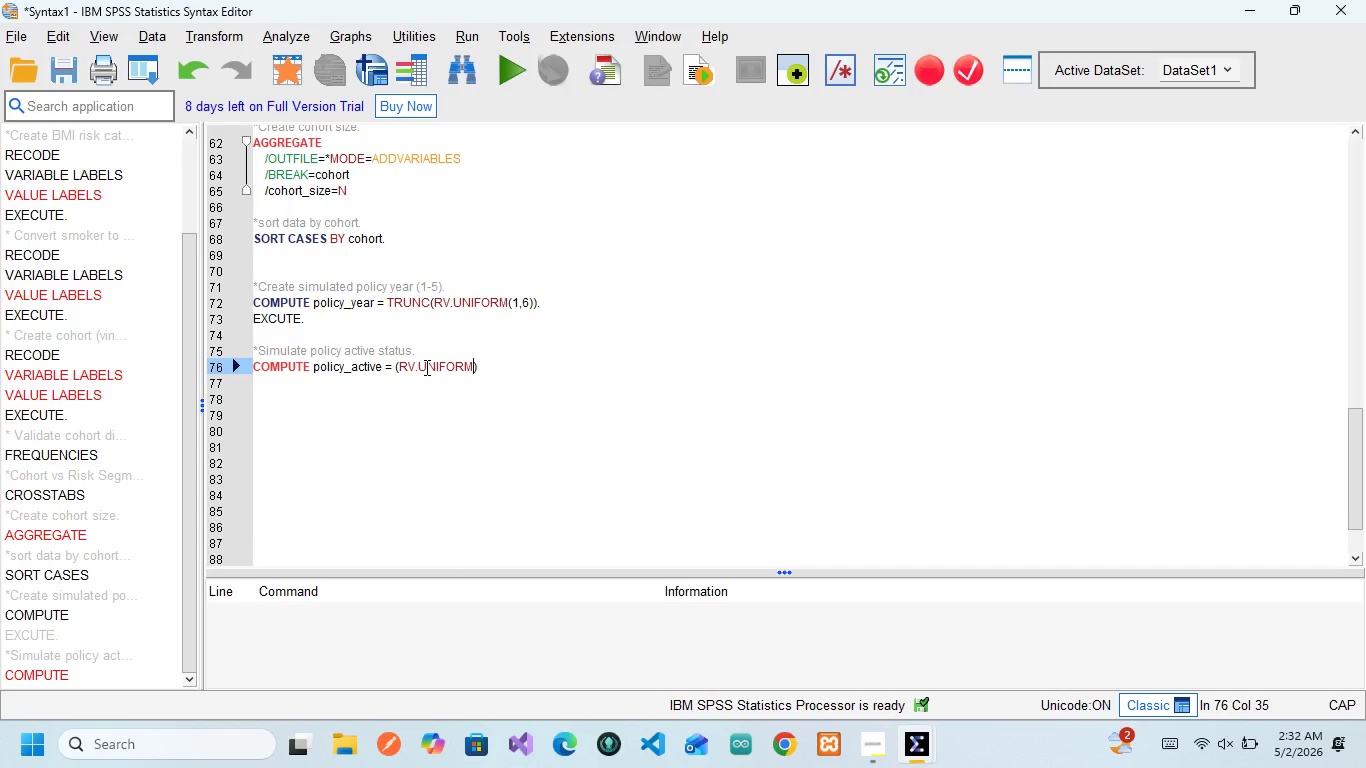 
type(())
 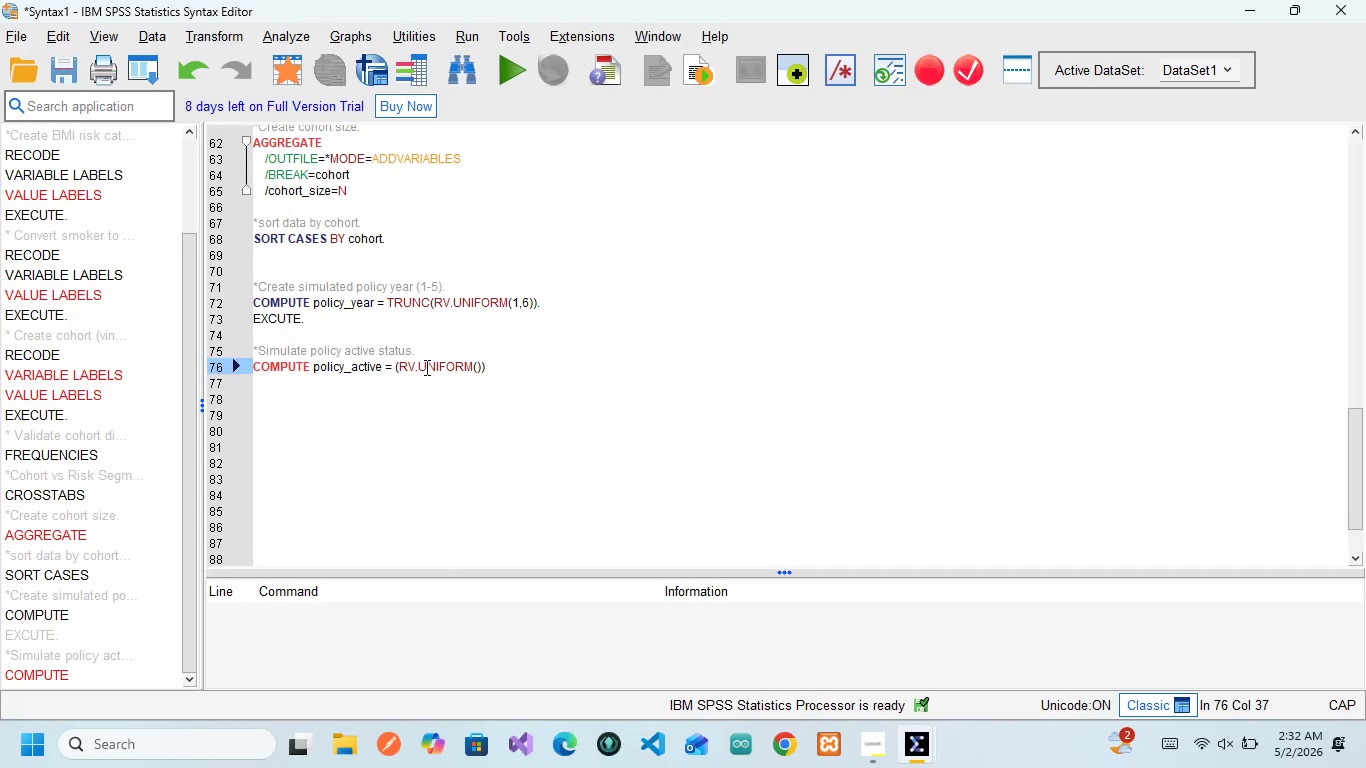 
key(ArrowLeft)
 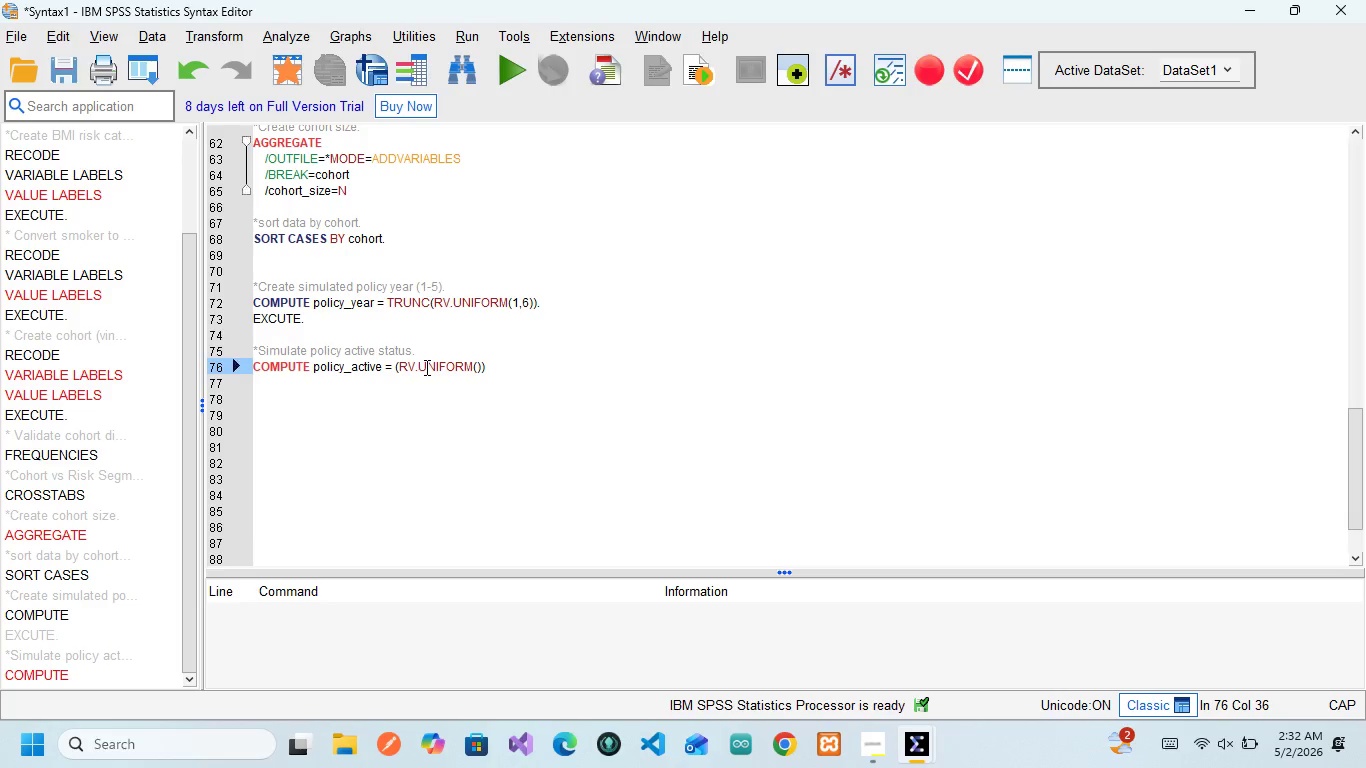 
key(0)
 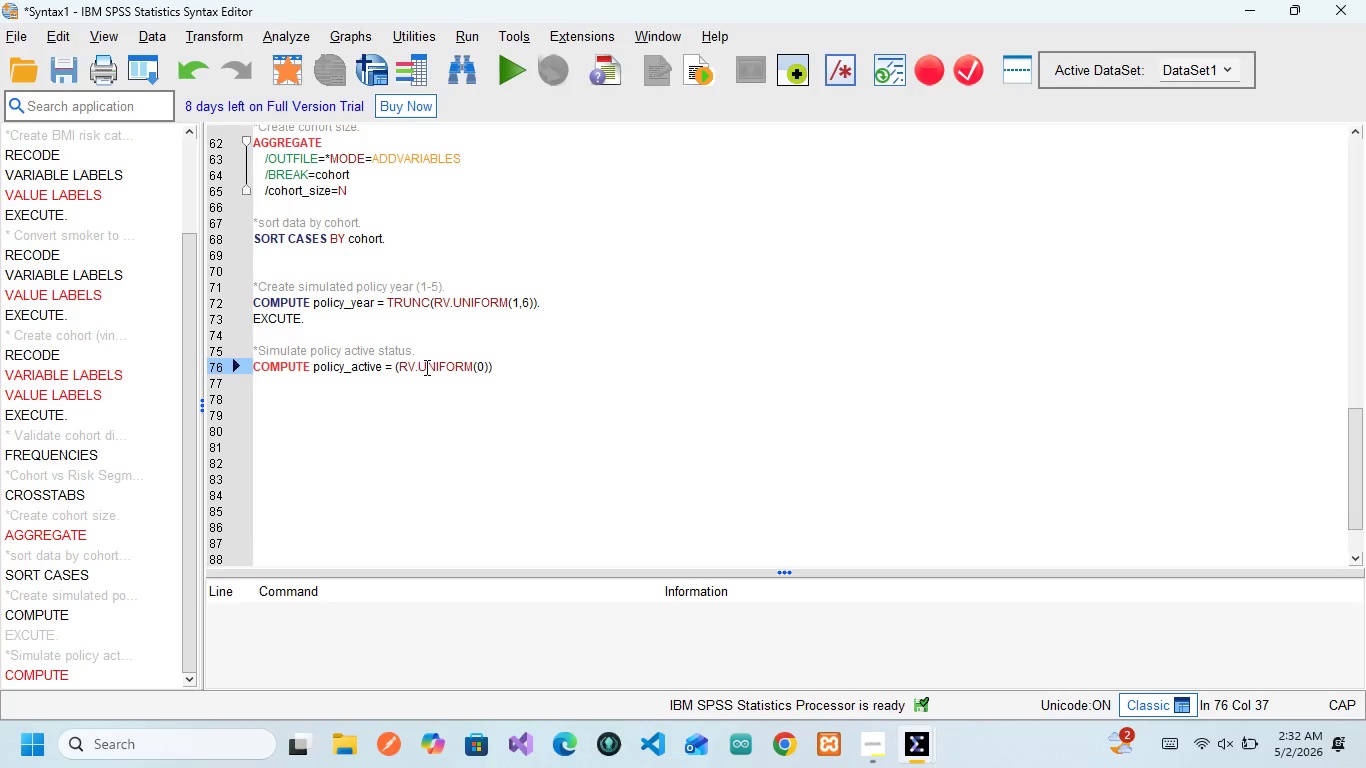 
key(Comma)
 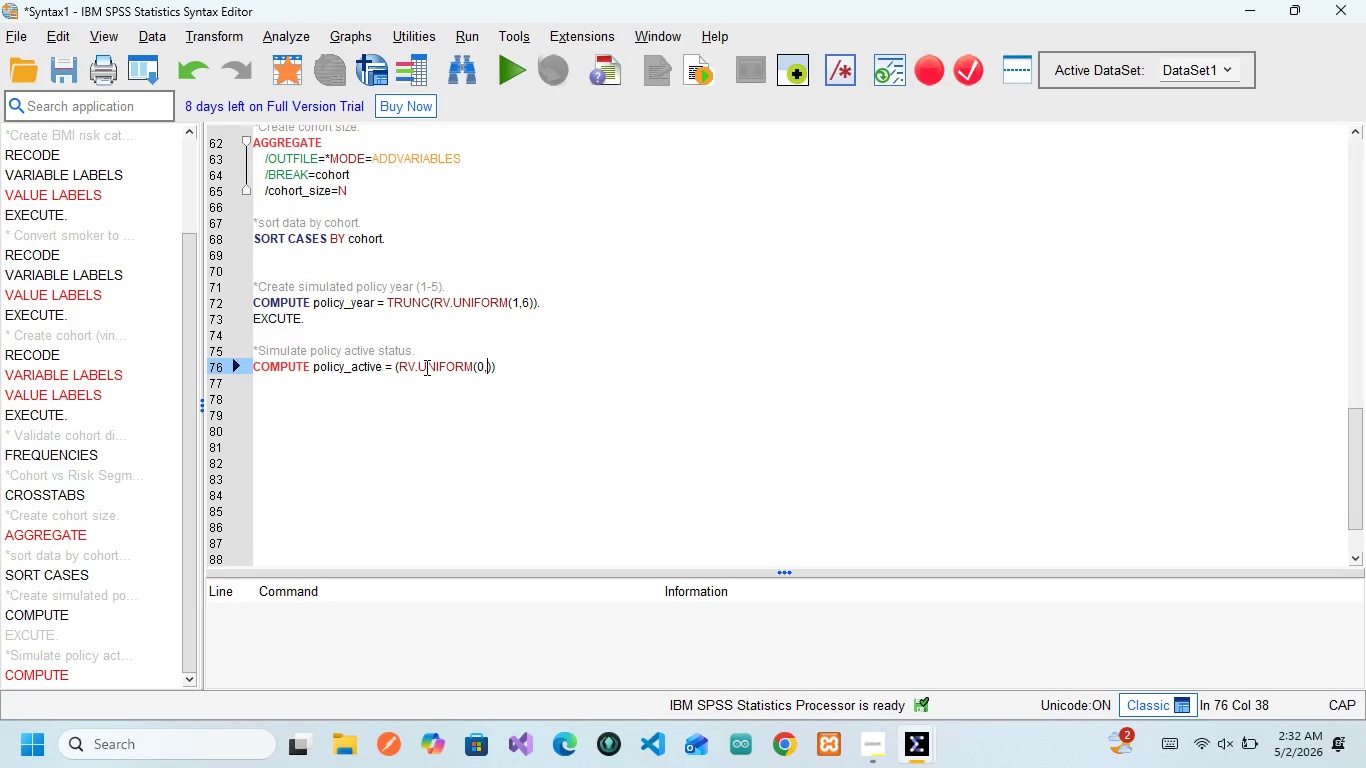 
key(1)
 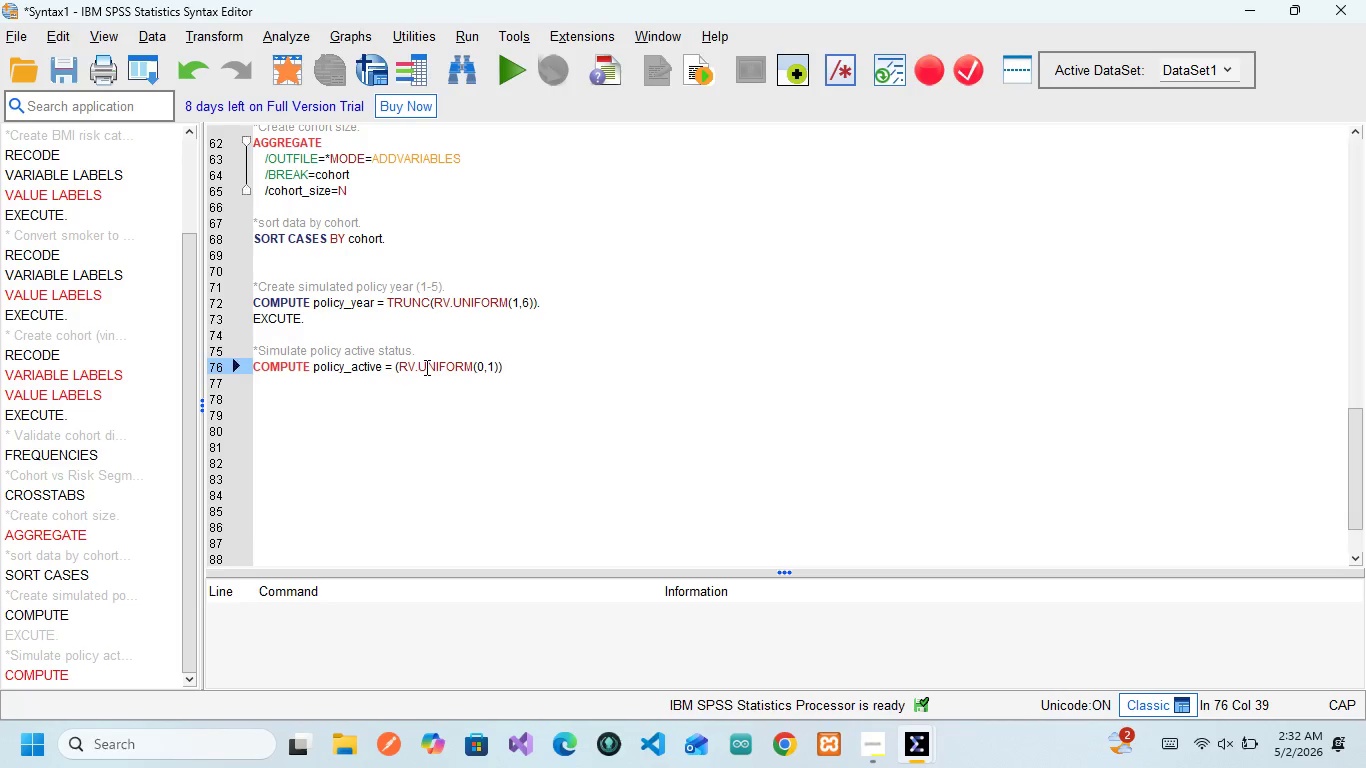 
key(ArrowRight)
 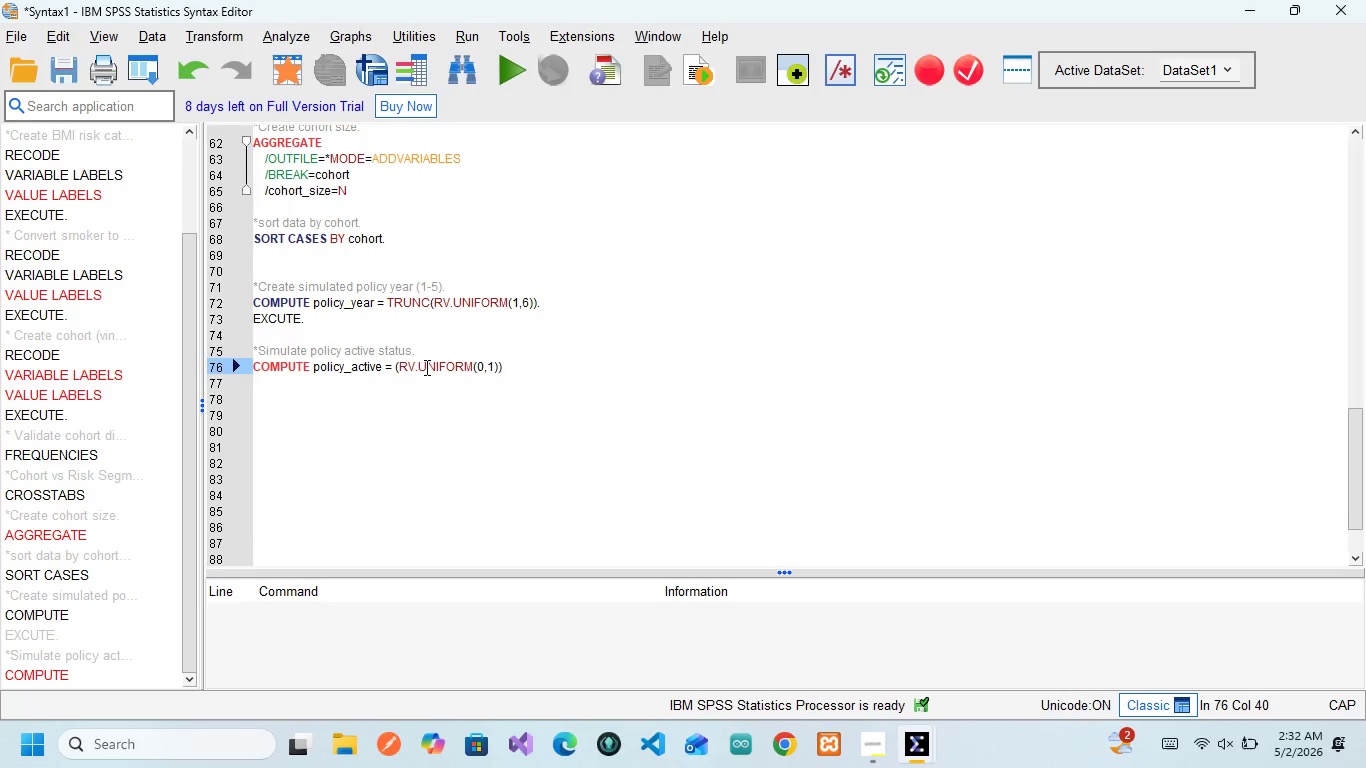 
type(>())
 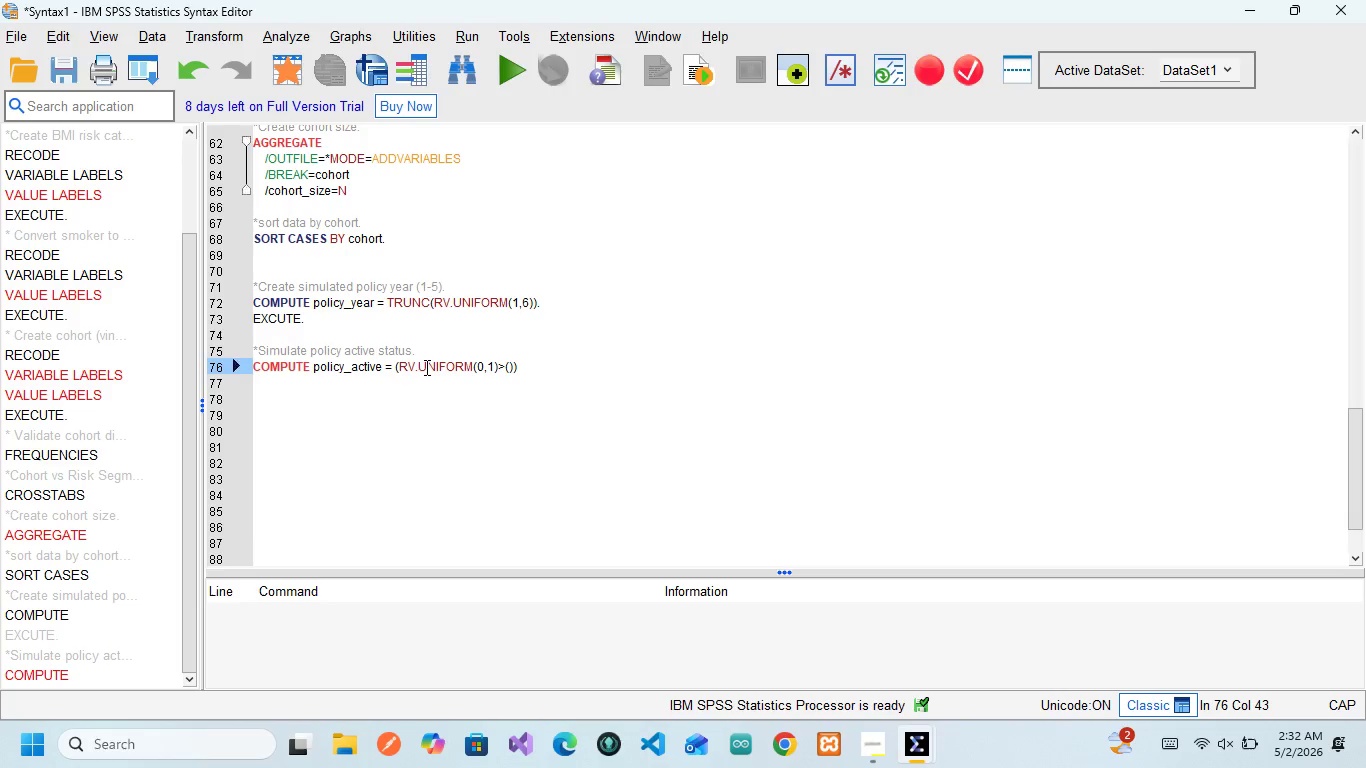 
key(ArrowLeft)
 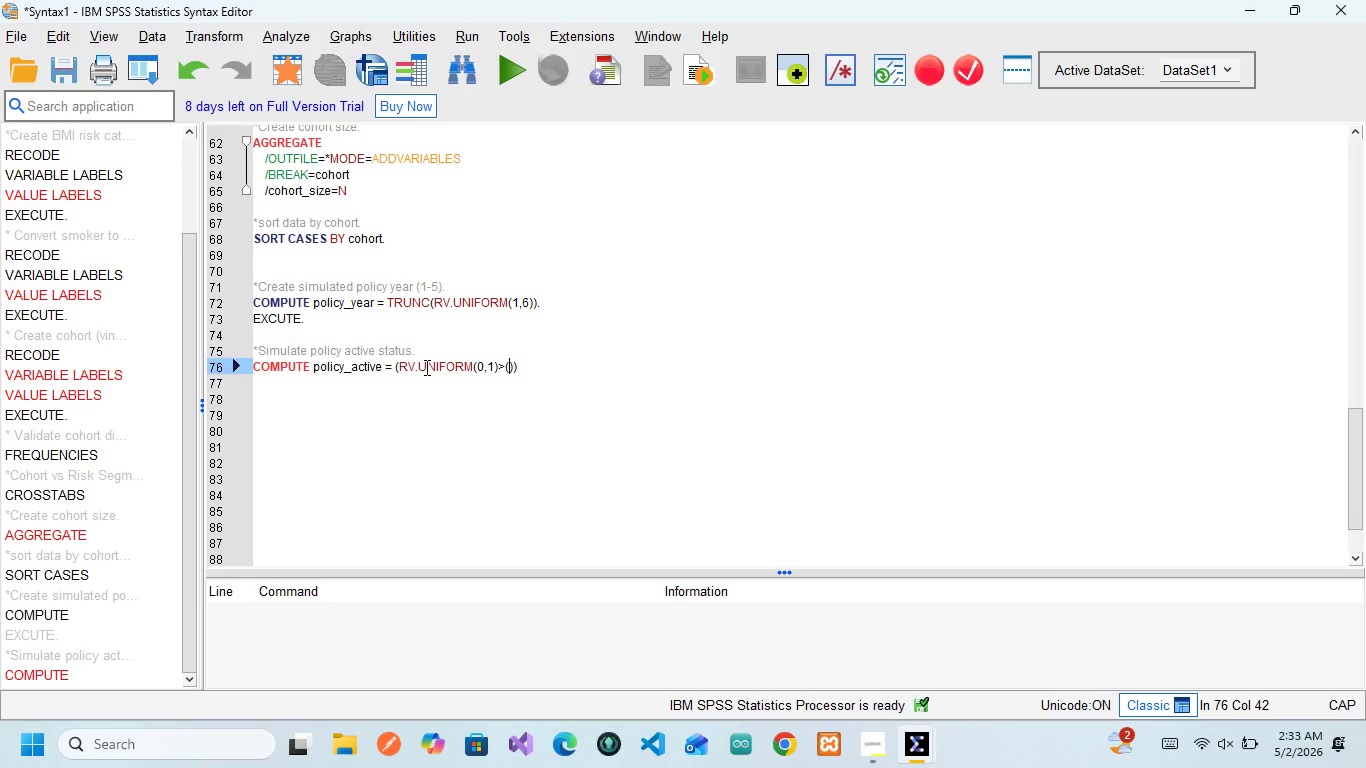 
type(POLI)
 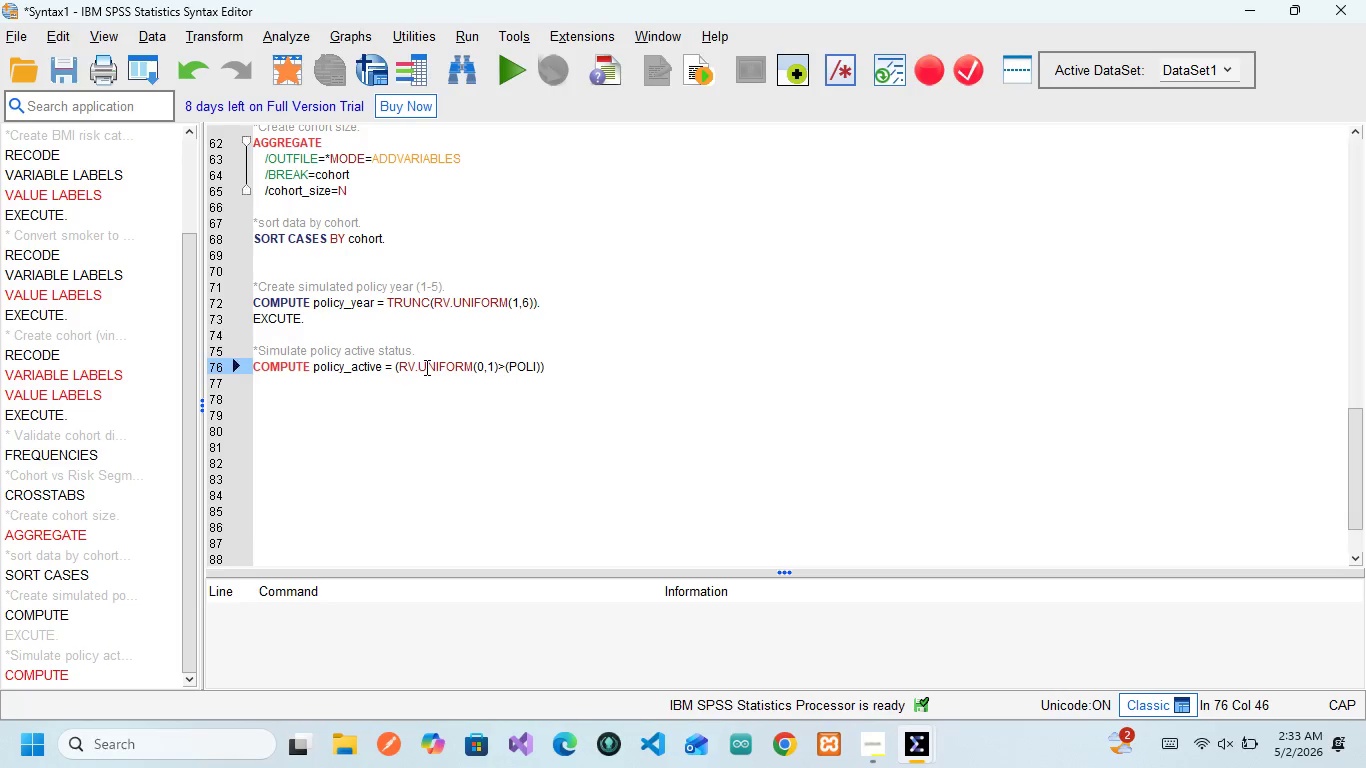 
wait(5.16)
 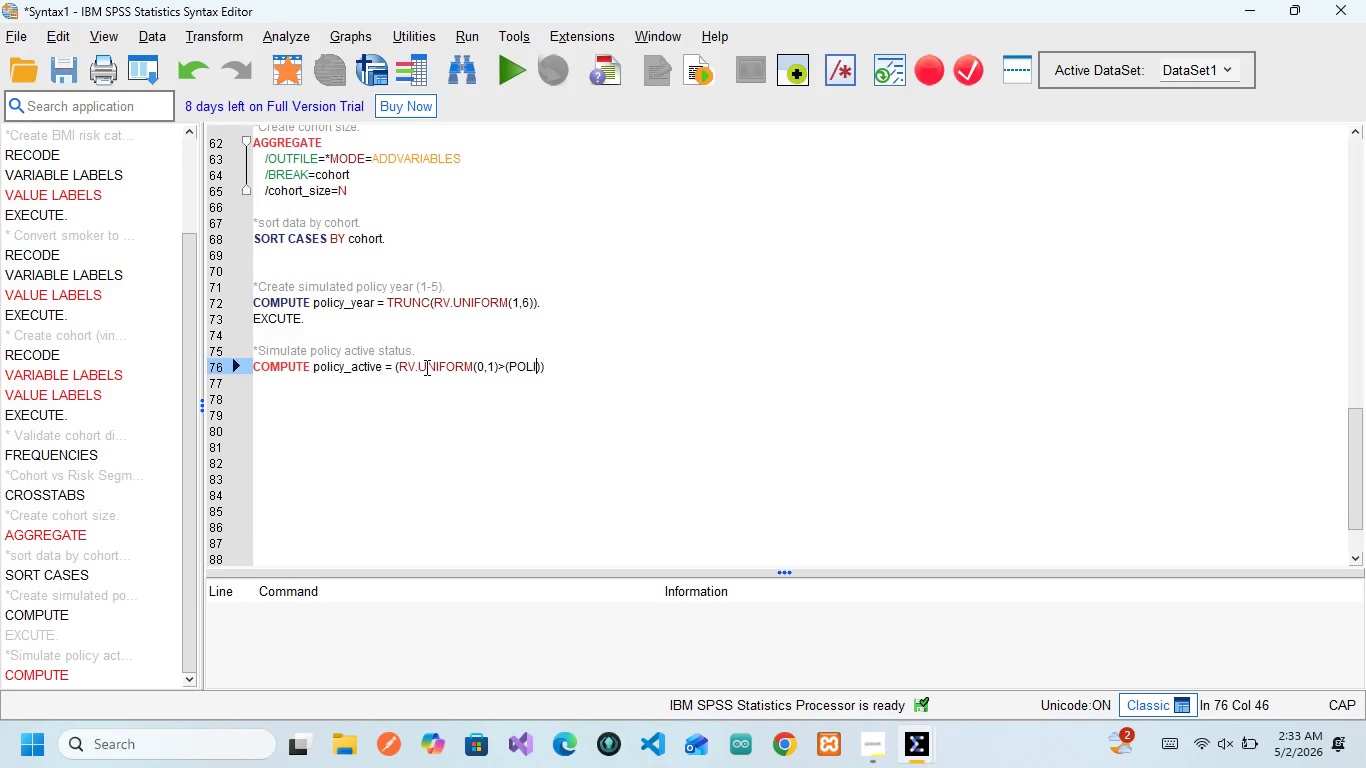 
key(Backspace)
key(Backspace)
key(Backspace)
key(Backspace)
type(policy_yr)
key(Backspace)
type(ear)
 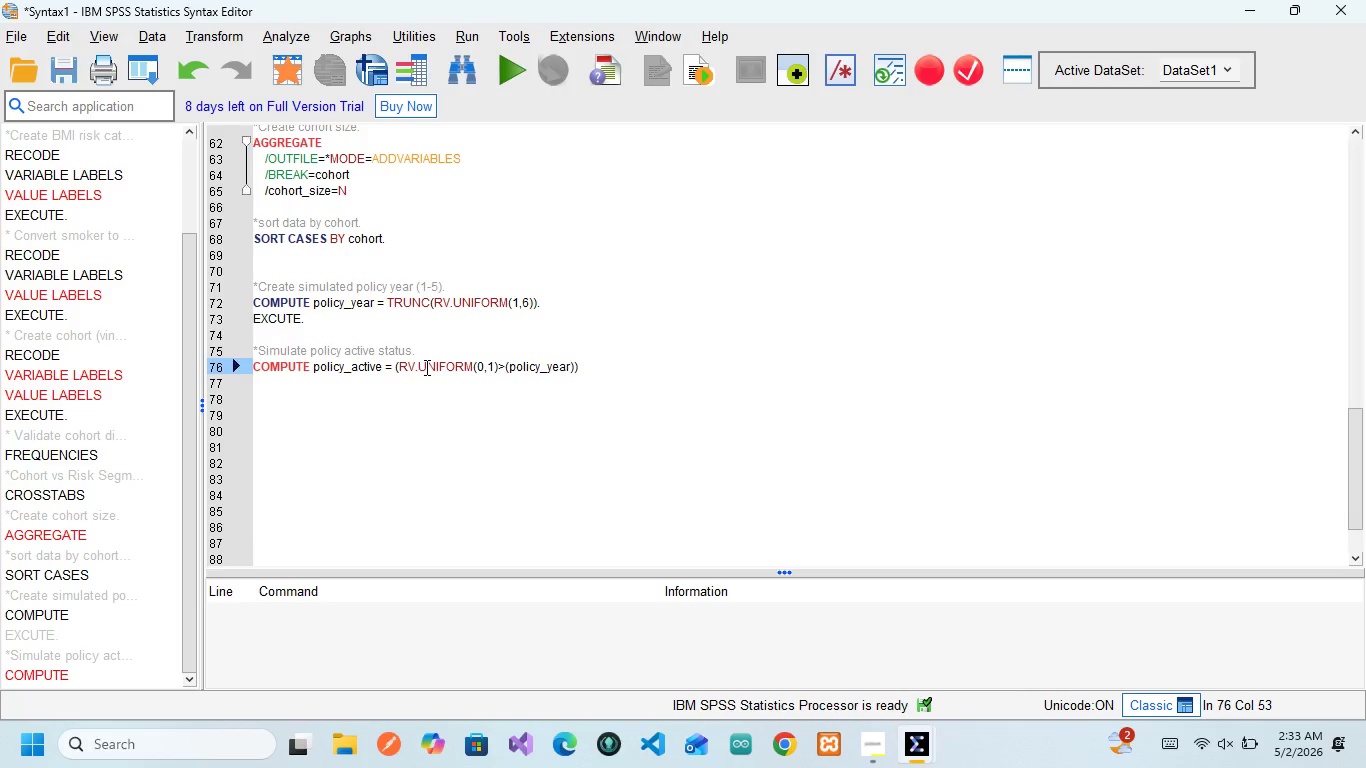 
key(Shift+8)
 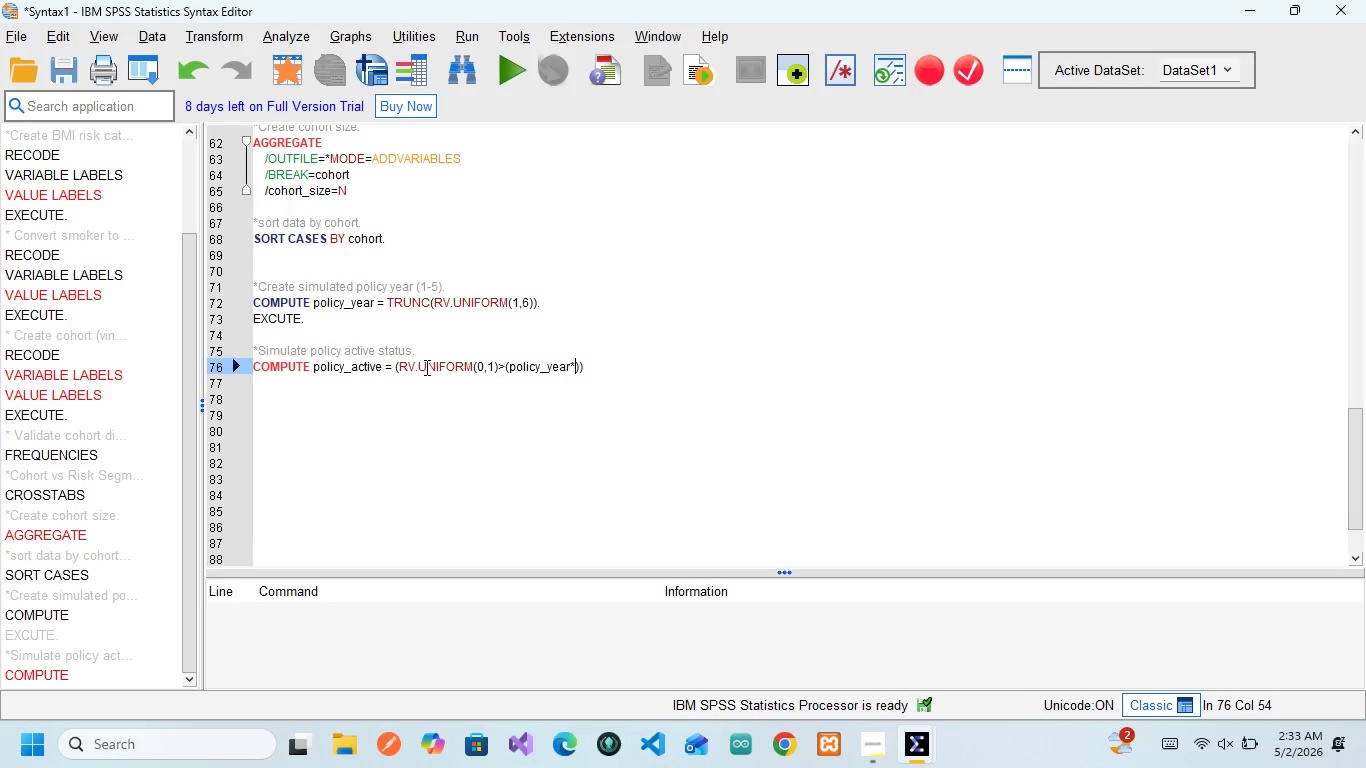 
type(0.15)
 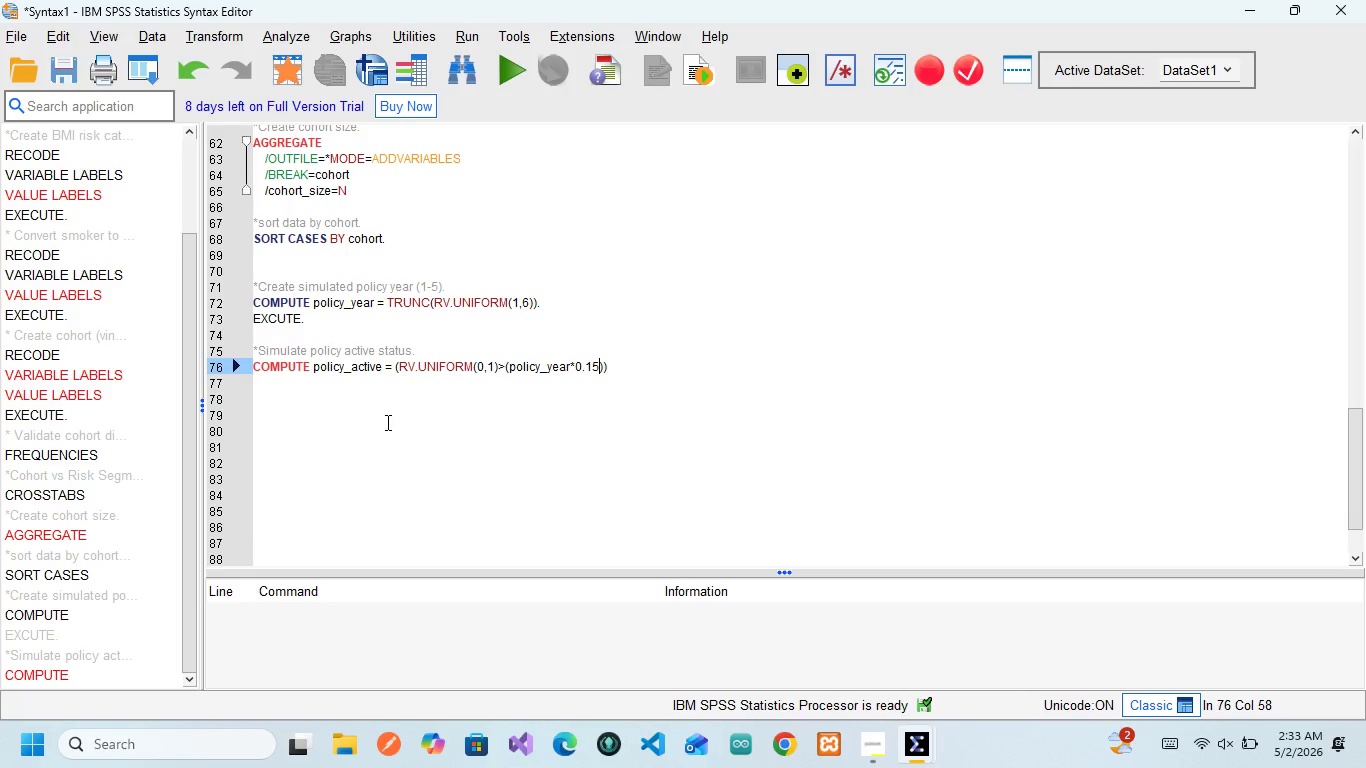 
wait(8.31)
 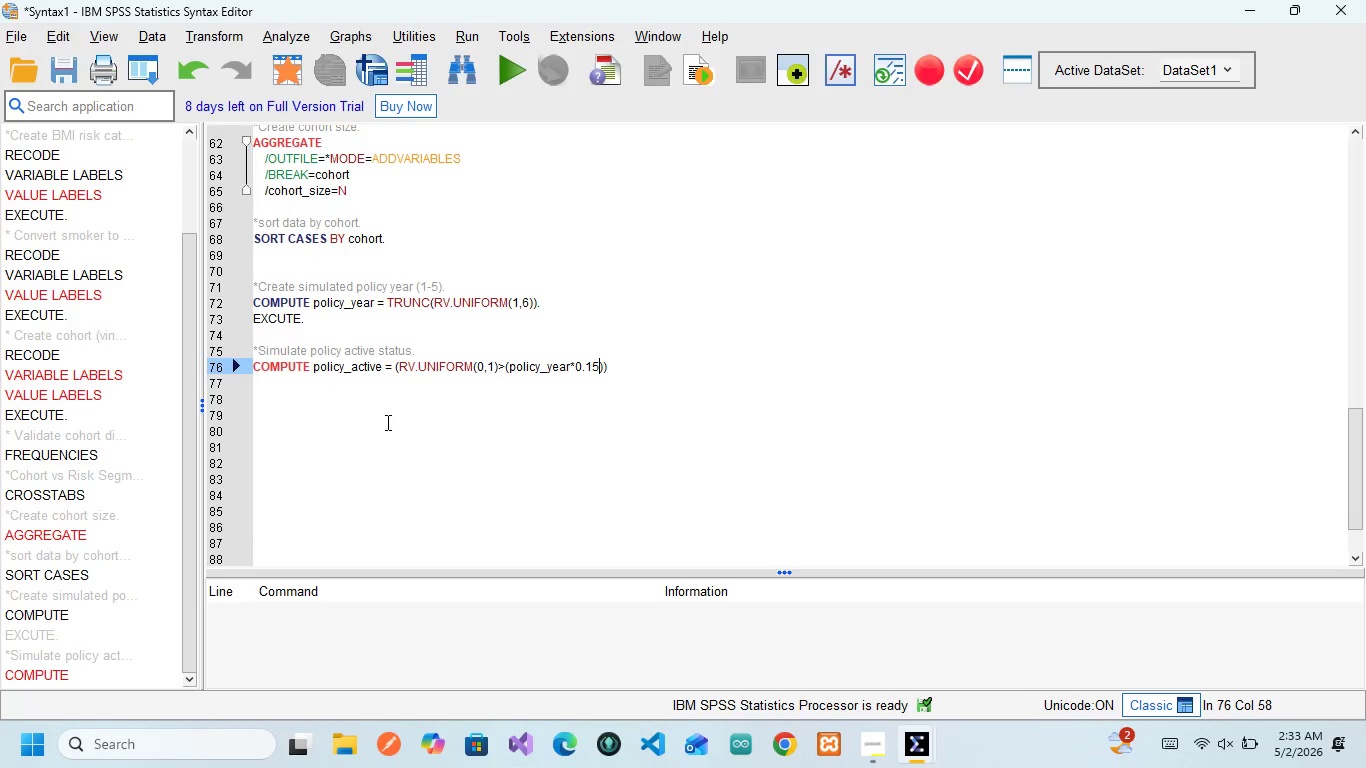 
key(ArrowRight)
 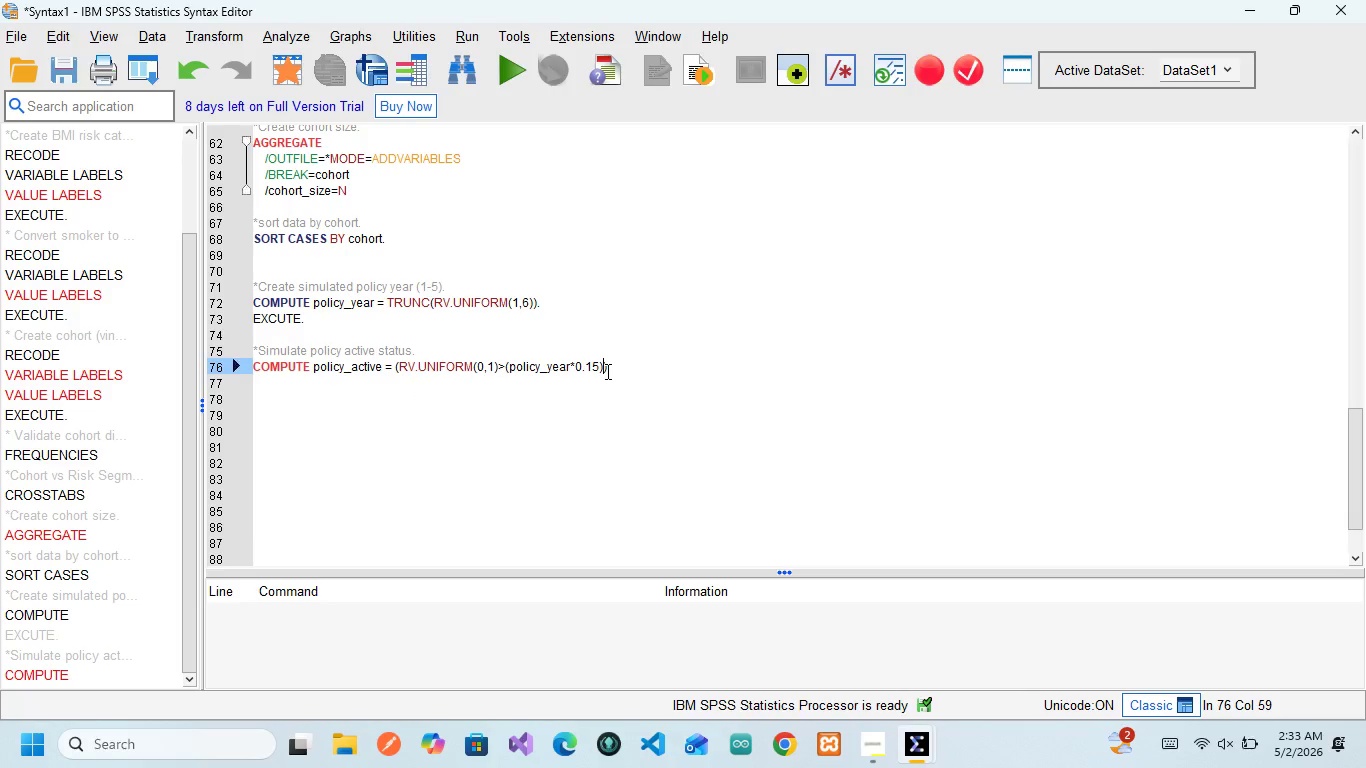 
key(ArrowRight)
 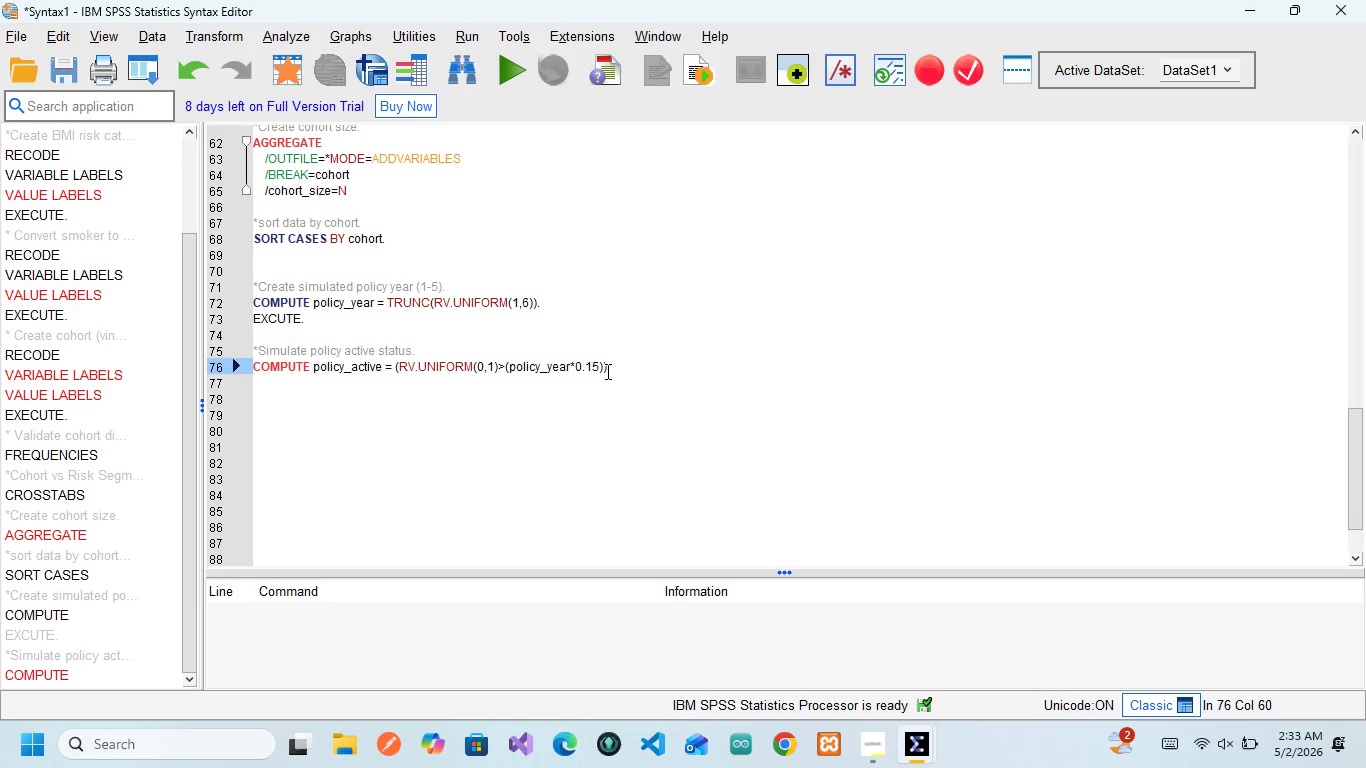 
key(ArrowRight)
 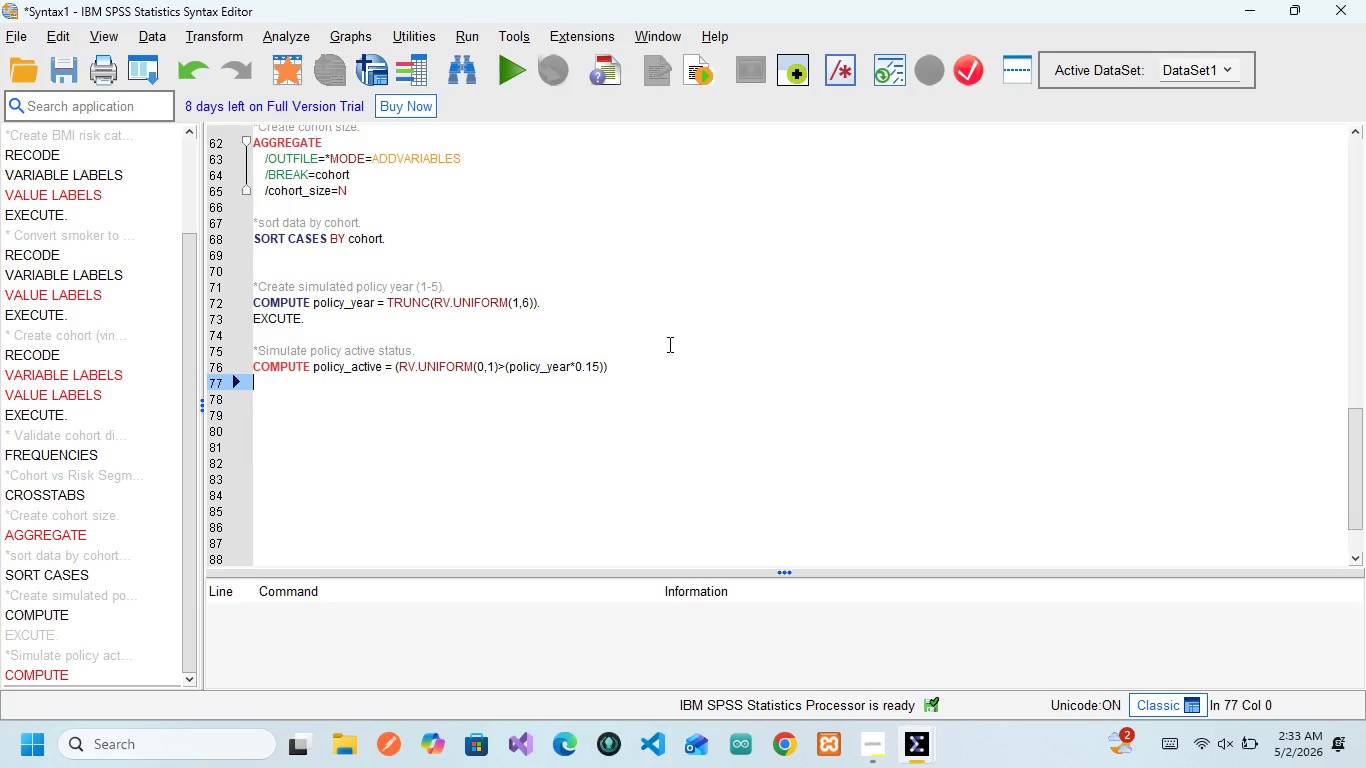 
left_click([635, 361])
 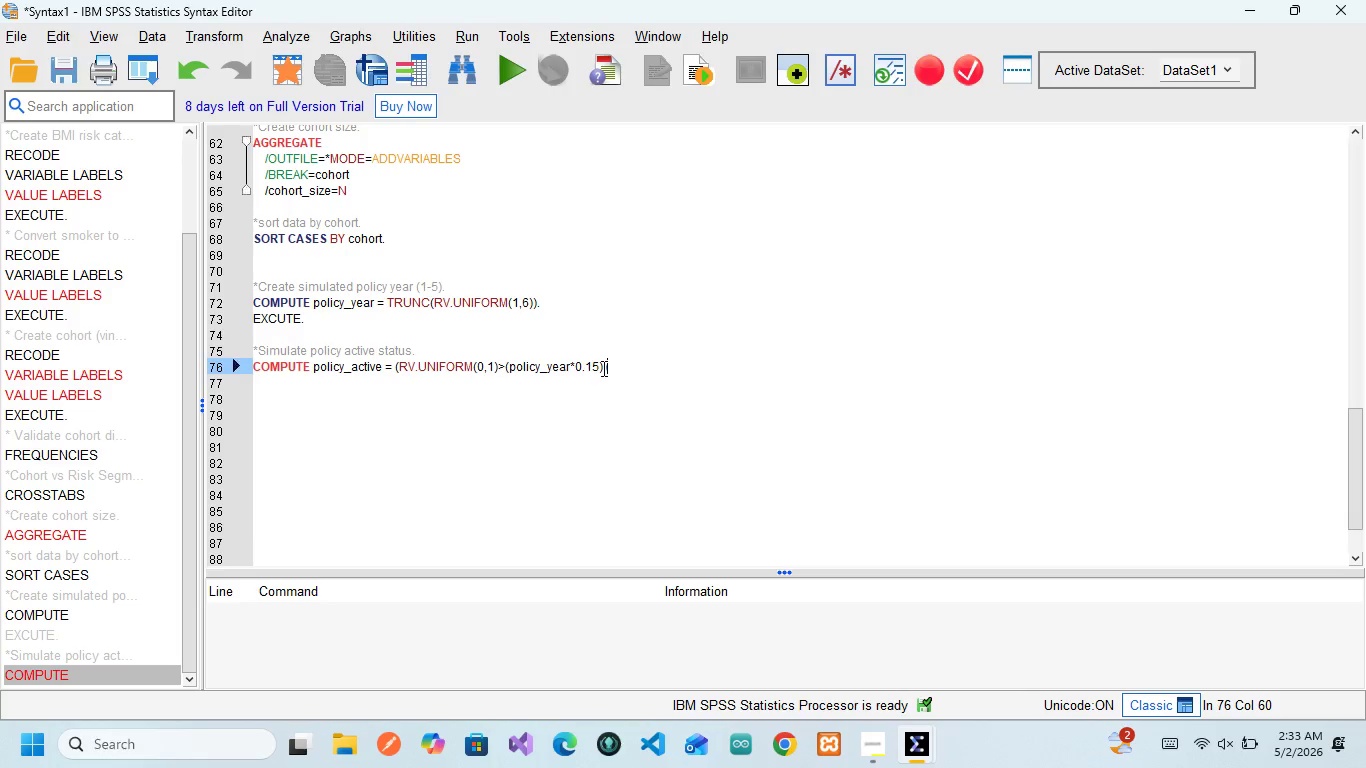 
wait(15.45)
 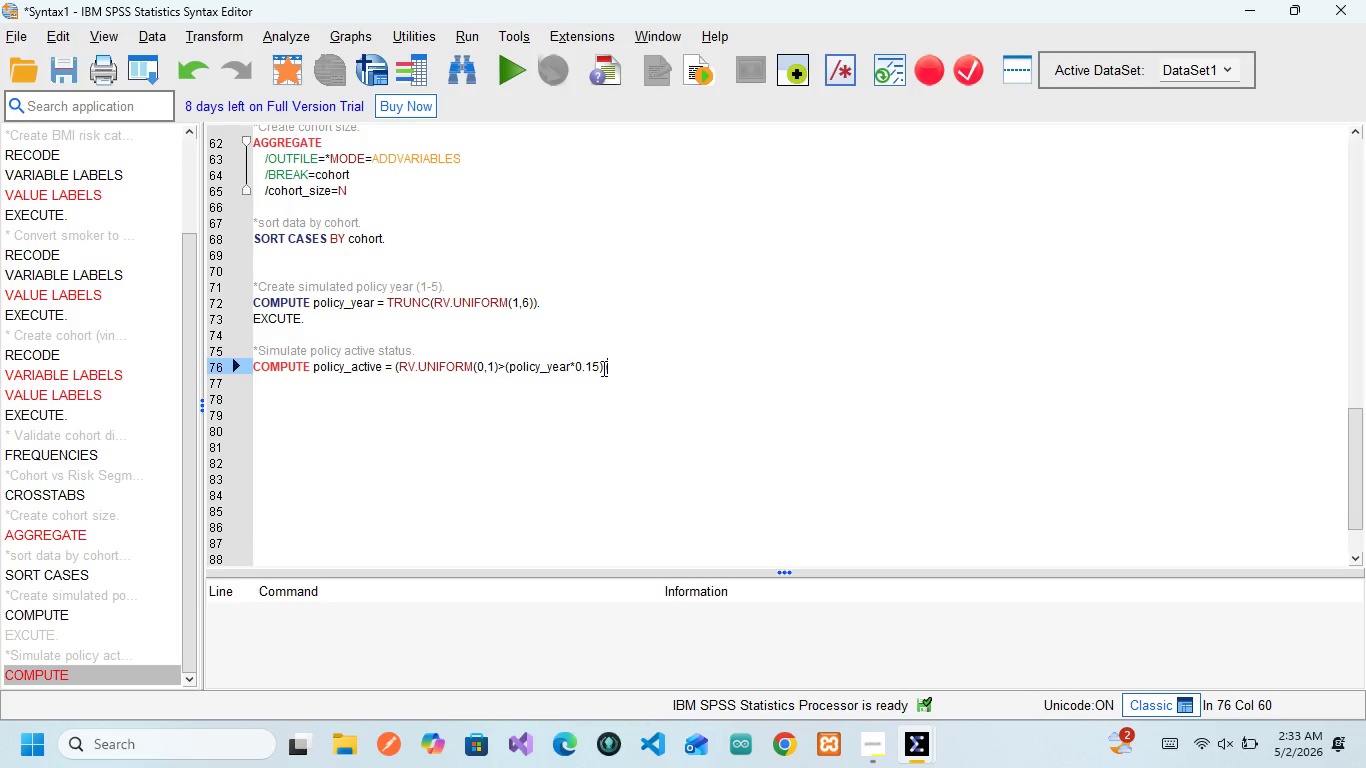 
left_click([498, 366])
 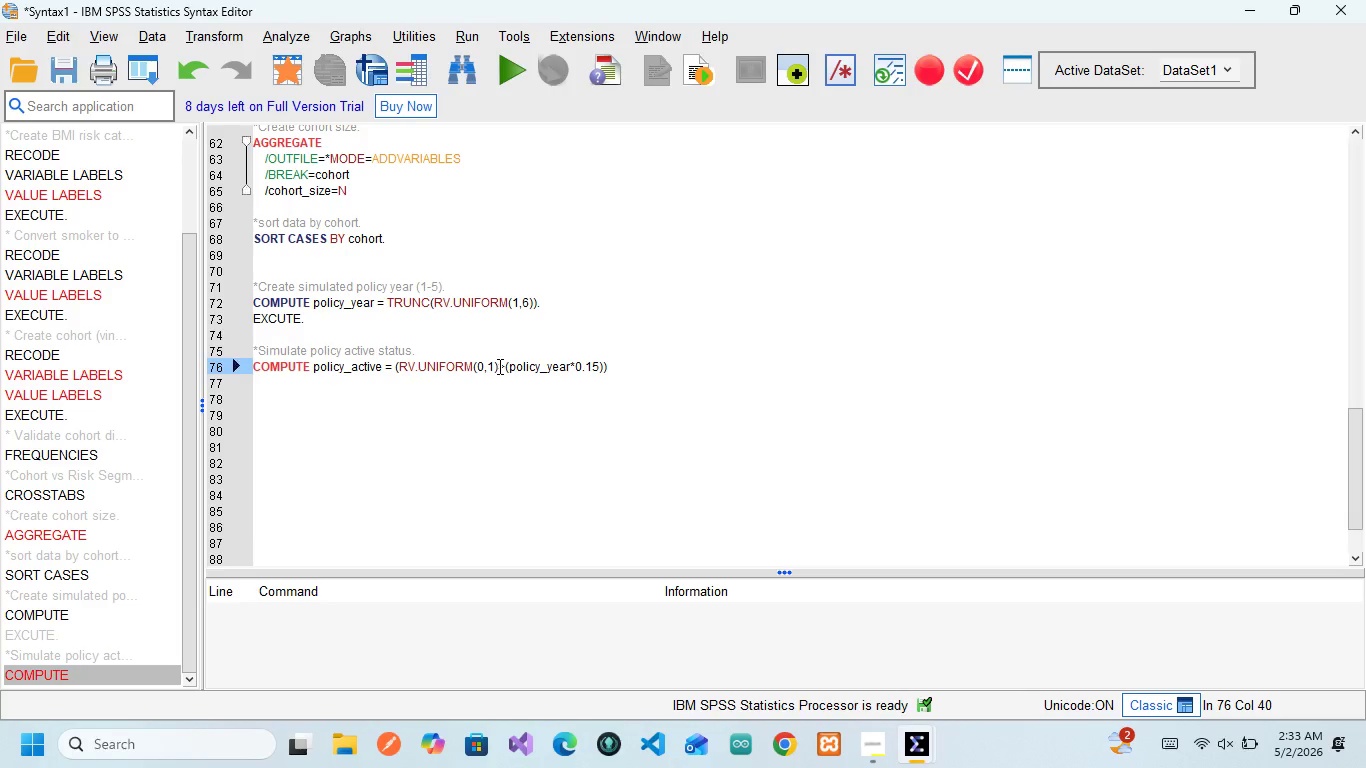 
key(Space)
 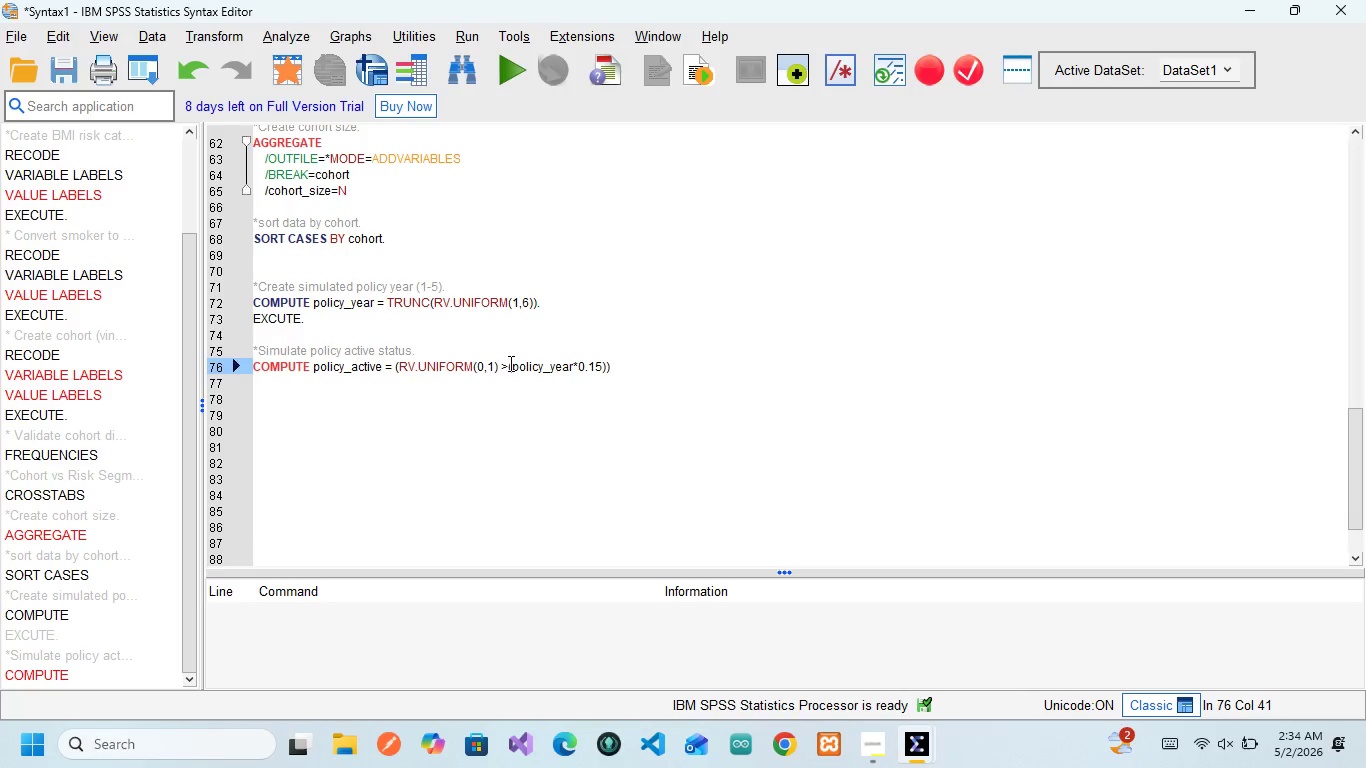 
left_click([508, 363])
 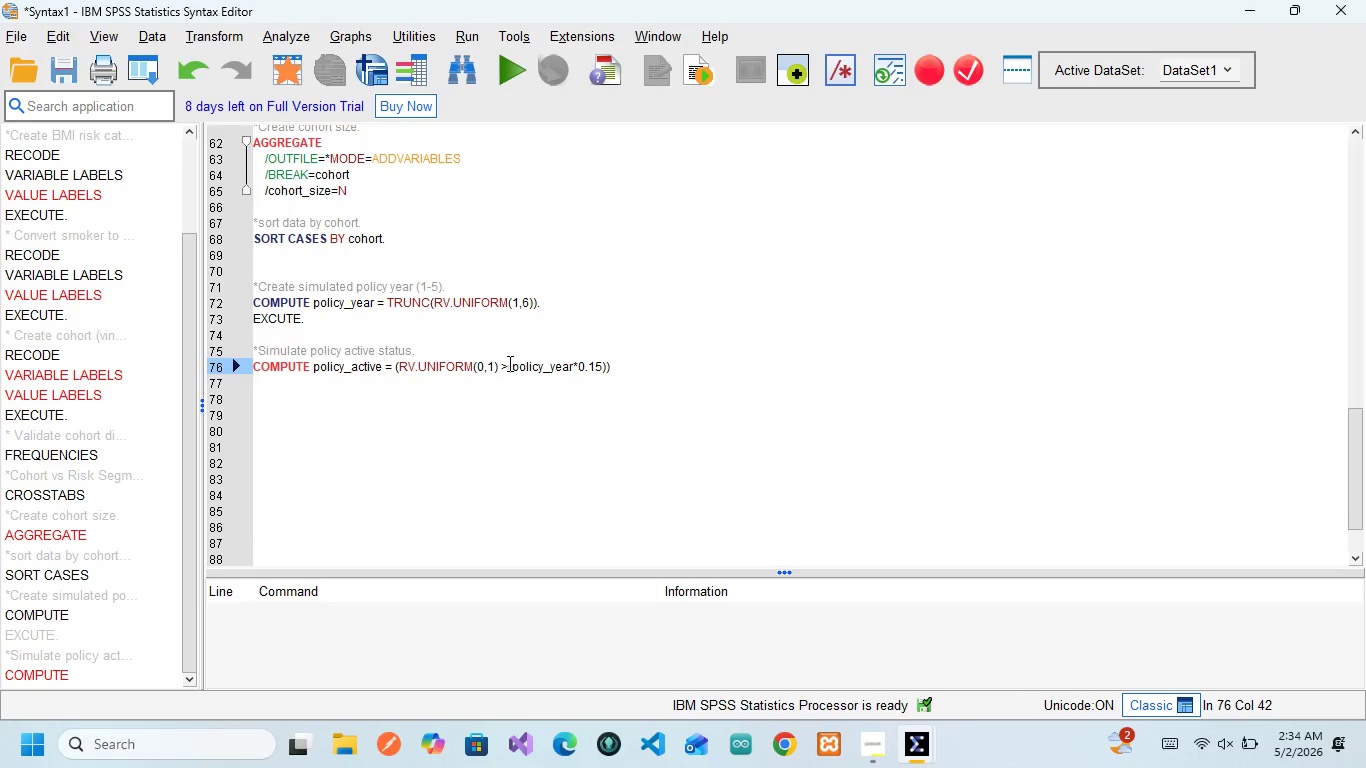 
key(Space)
 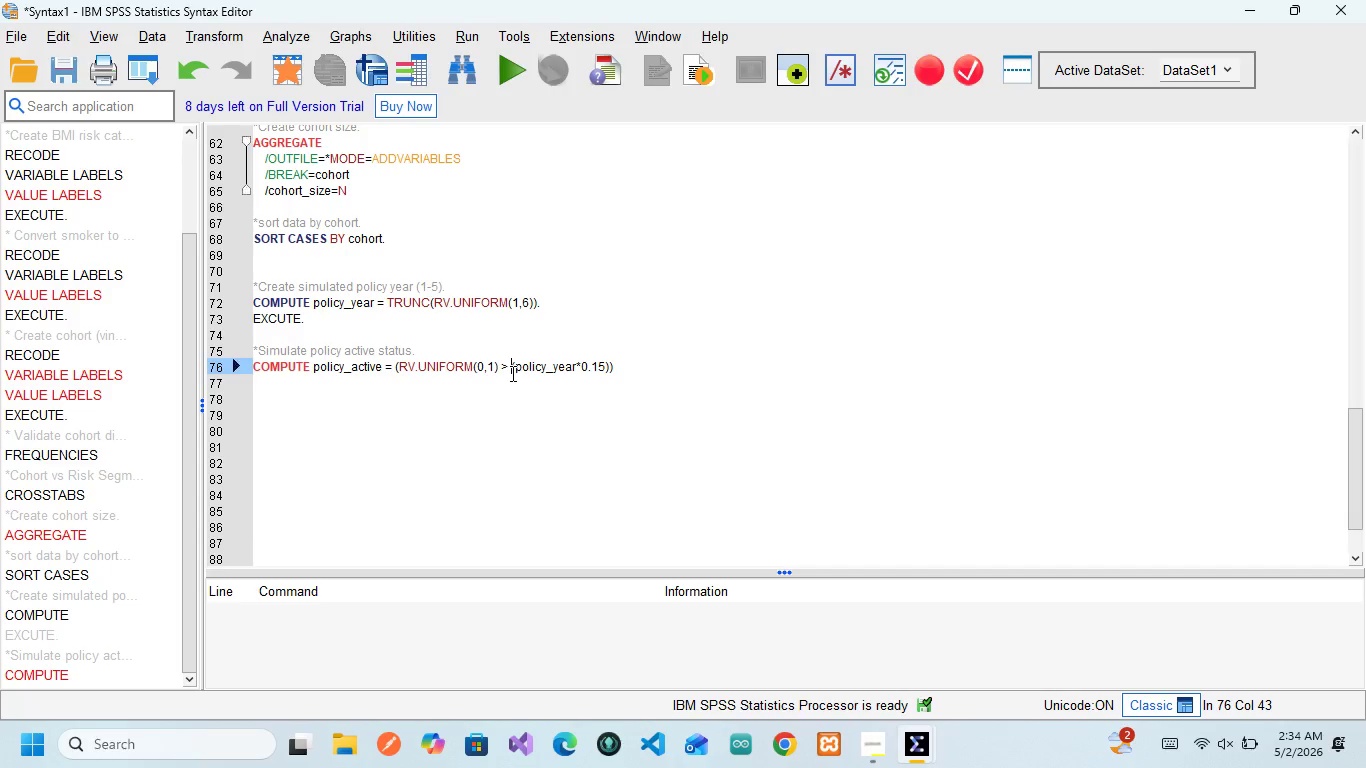 
wait(19.25)
 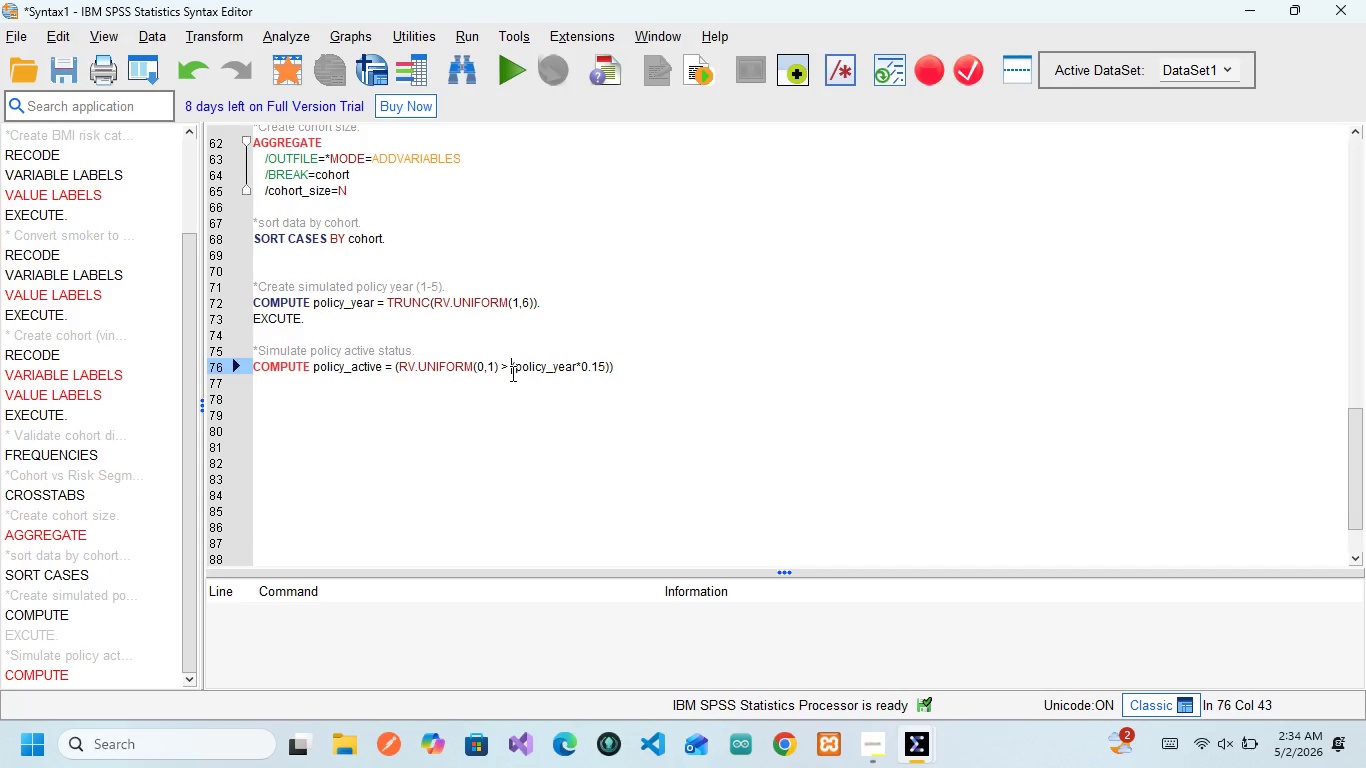 
left_click([648, 361])
 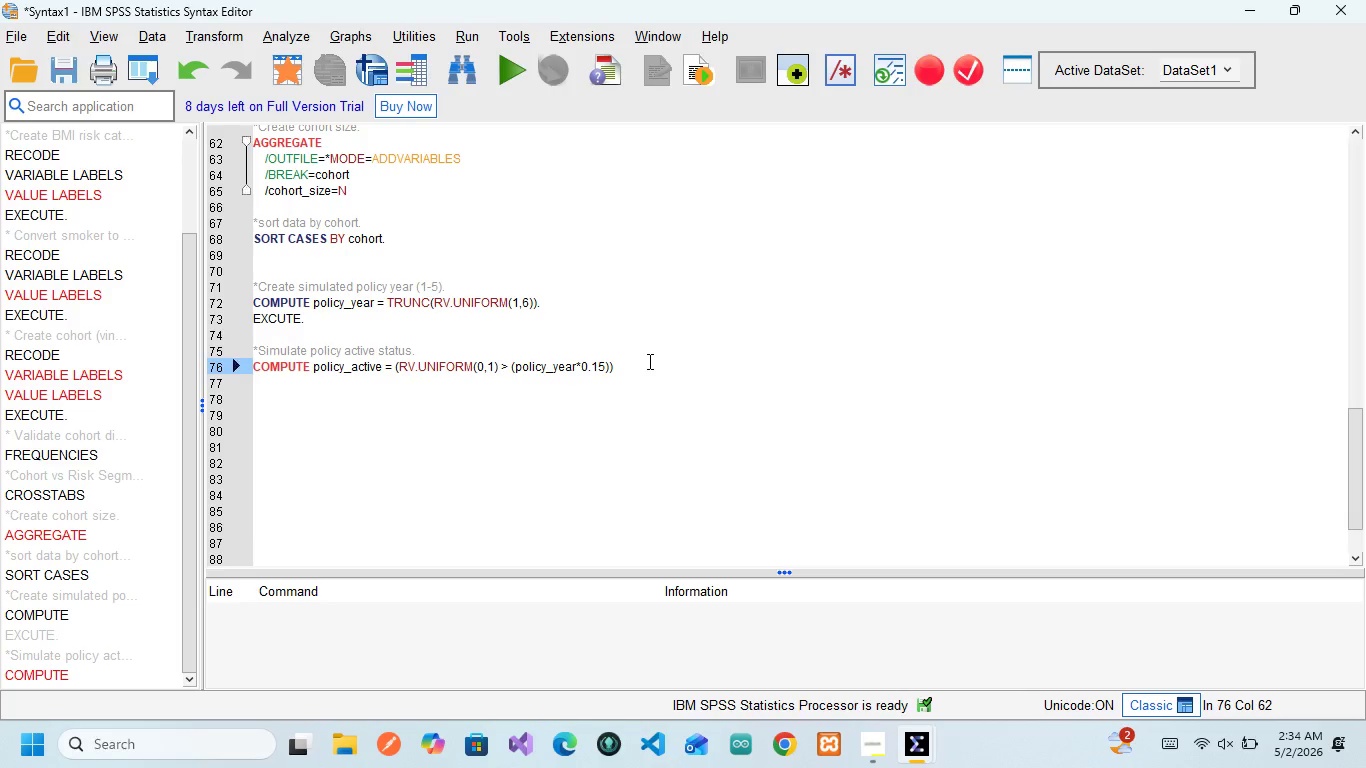 
key(Period)
 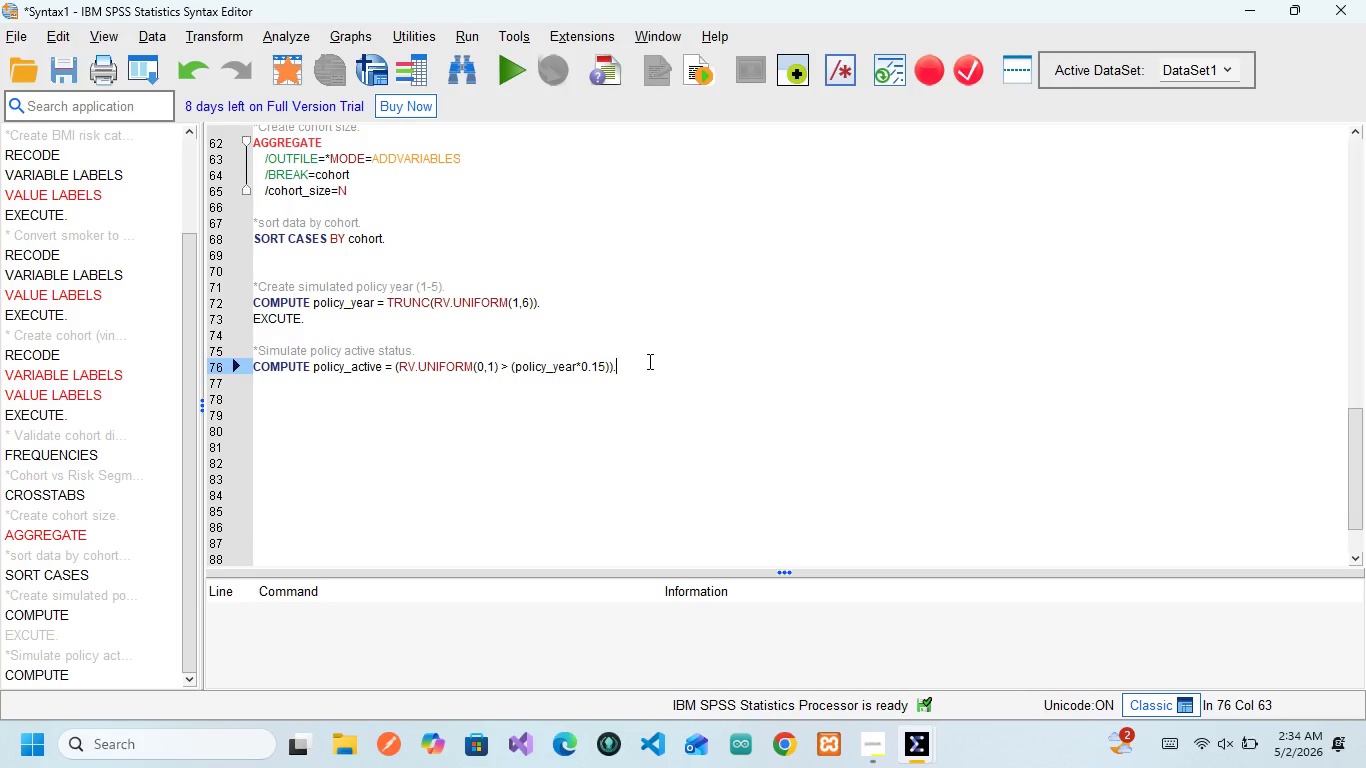 
key(Enter)
 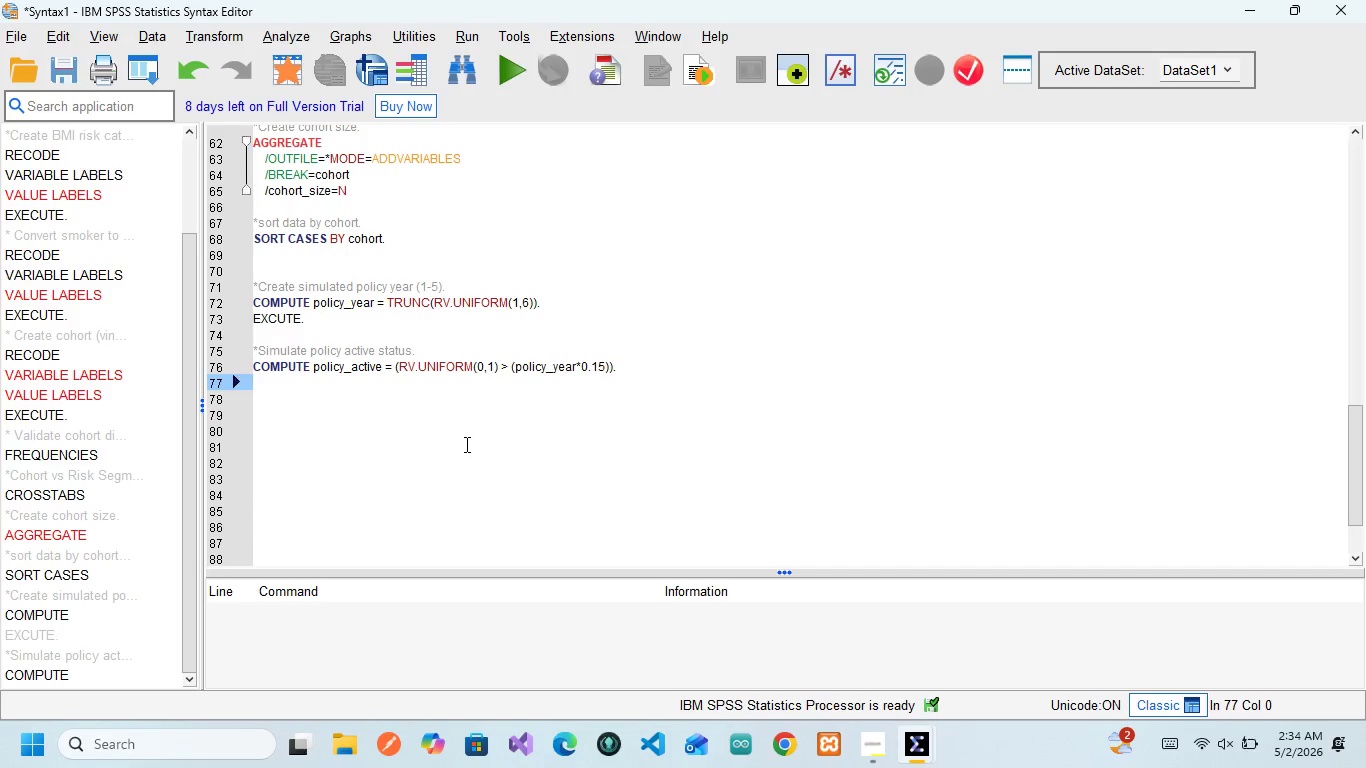 
wait(24.86)
 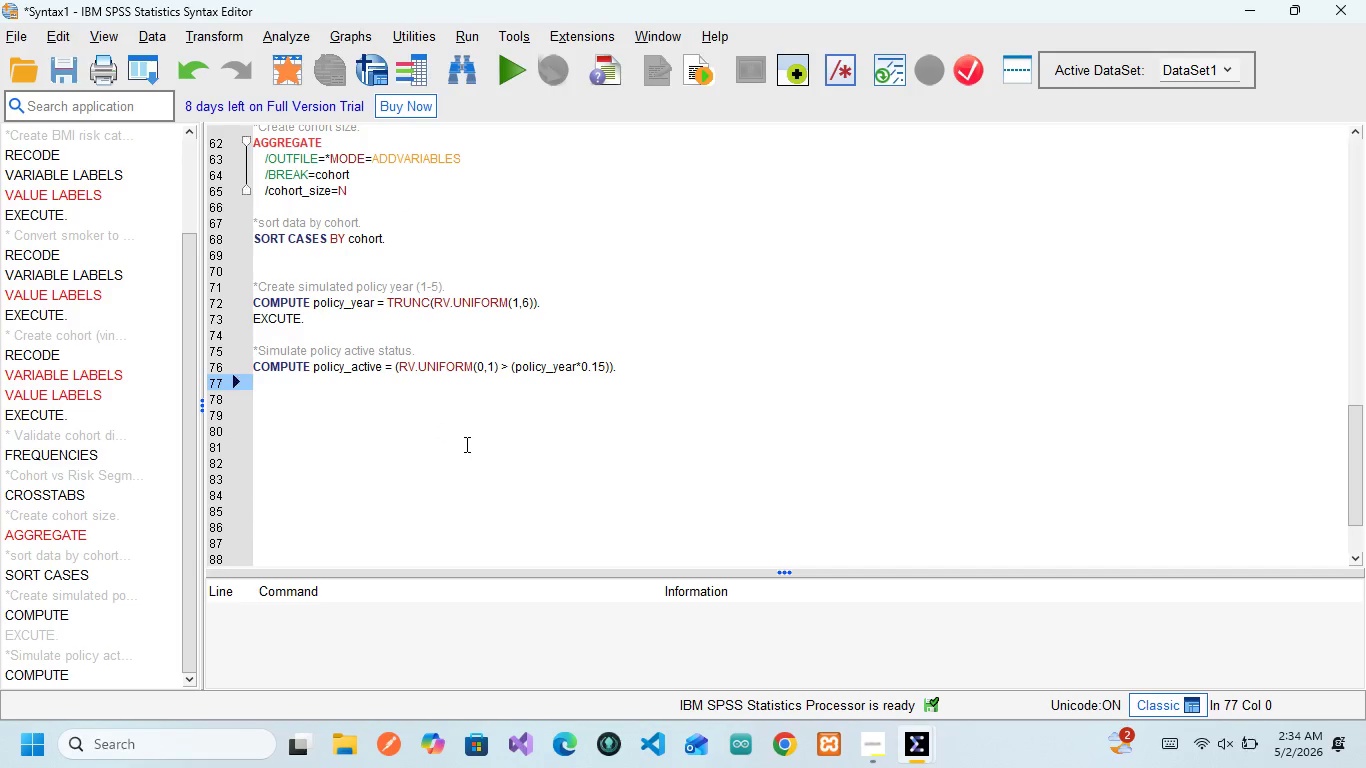 
left_click([634, 373])
 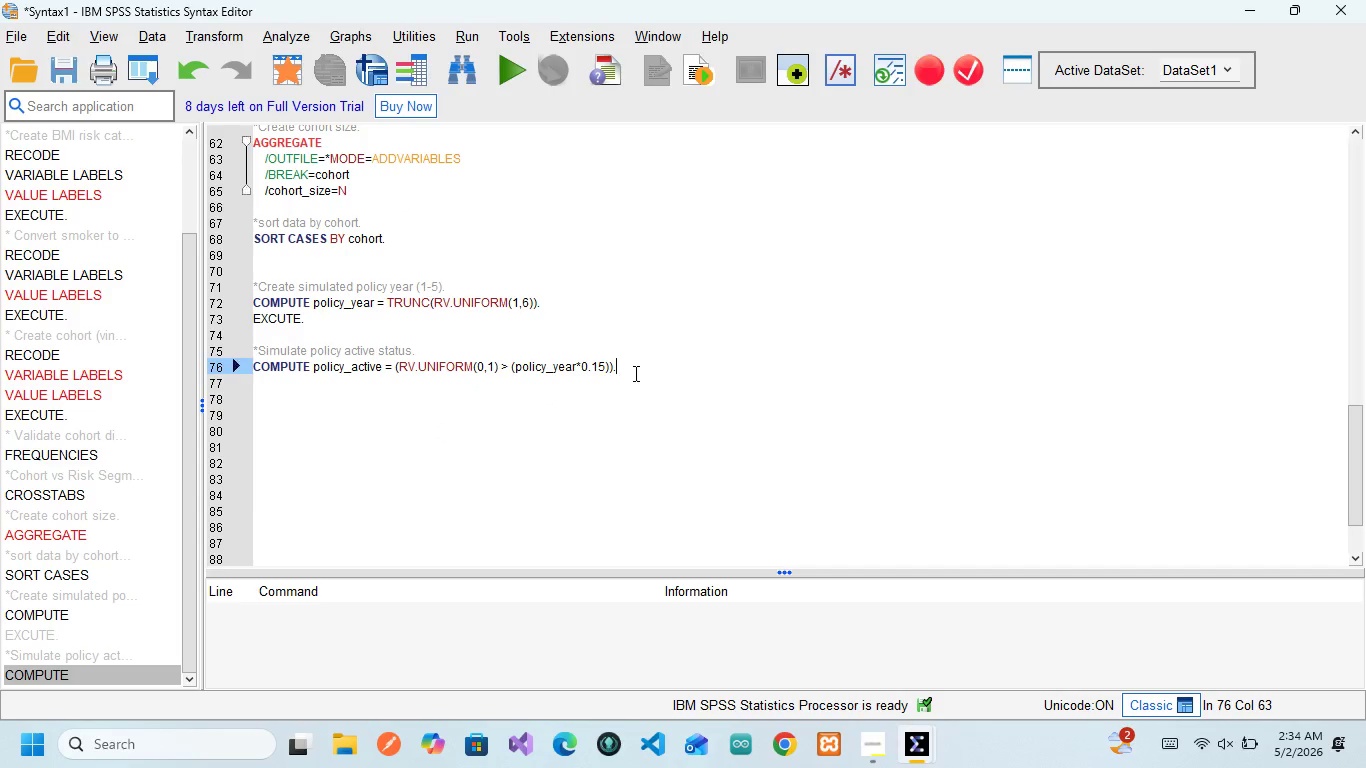 
key(Enter)
 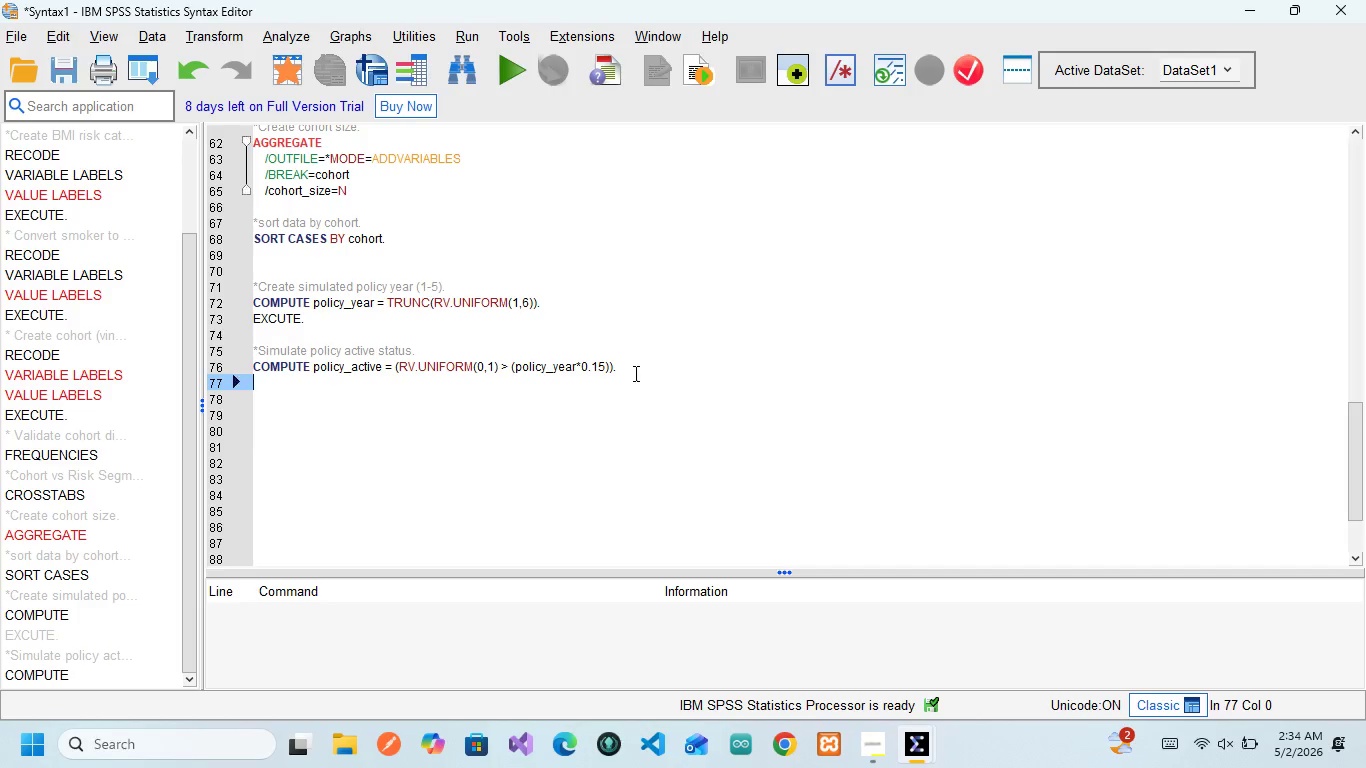 
type(EXC)
 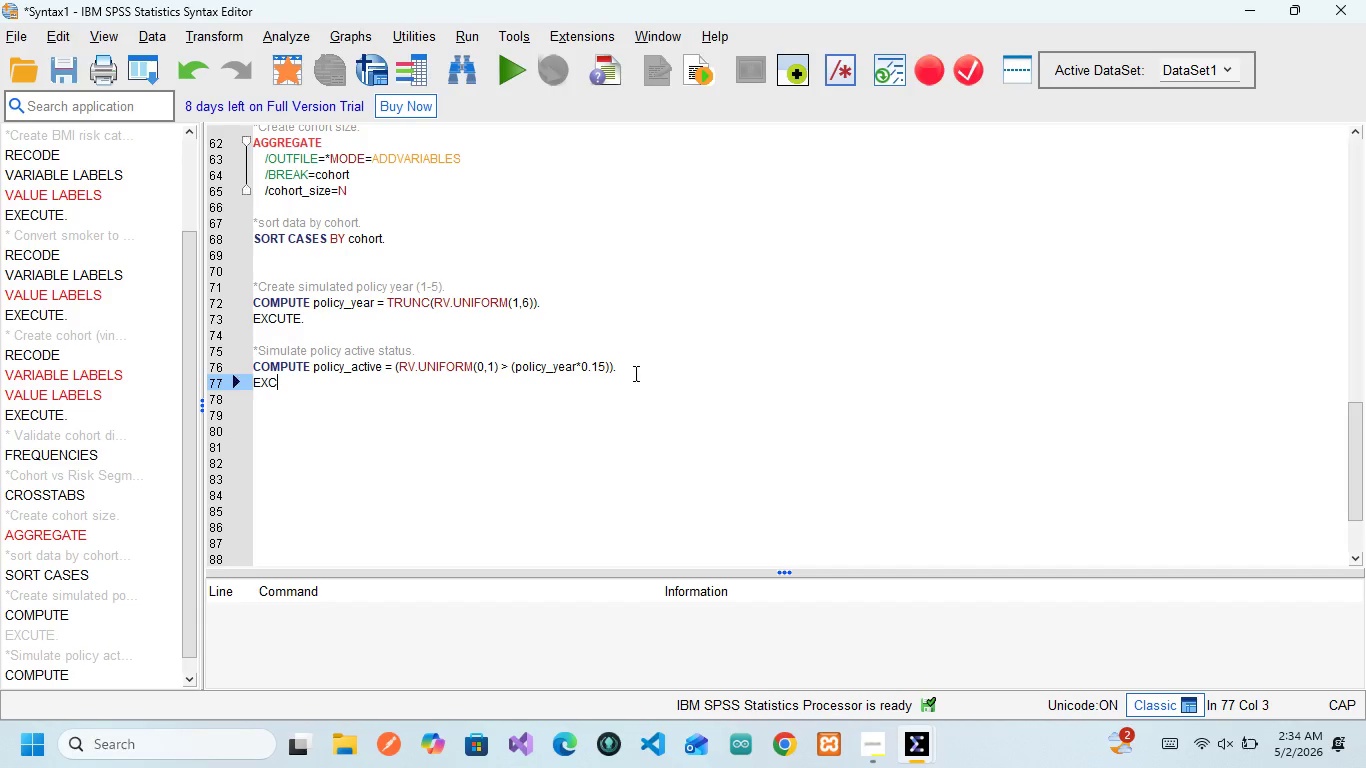 
wait(5.39)
 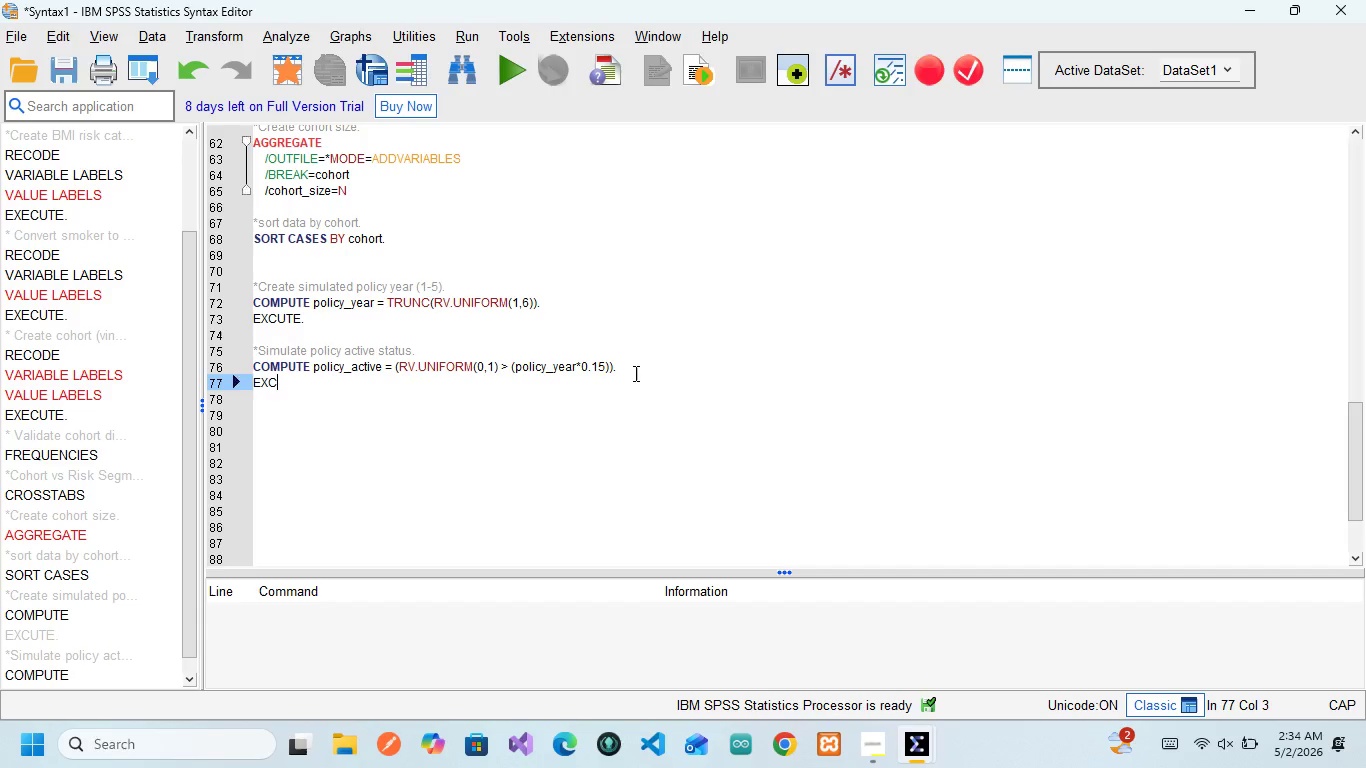 
key(Backspace)
type(EC)
 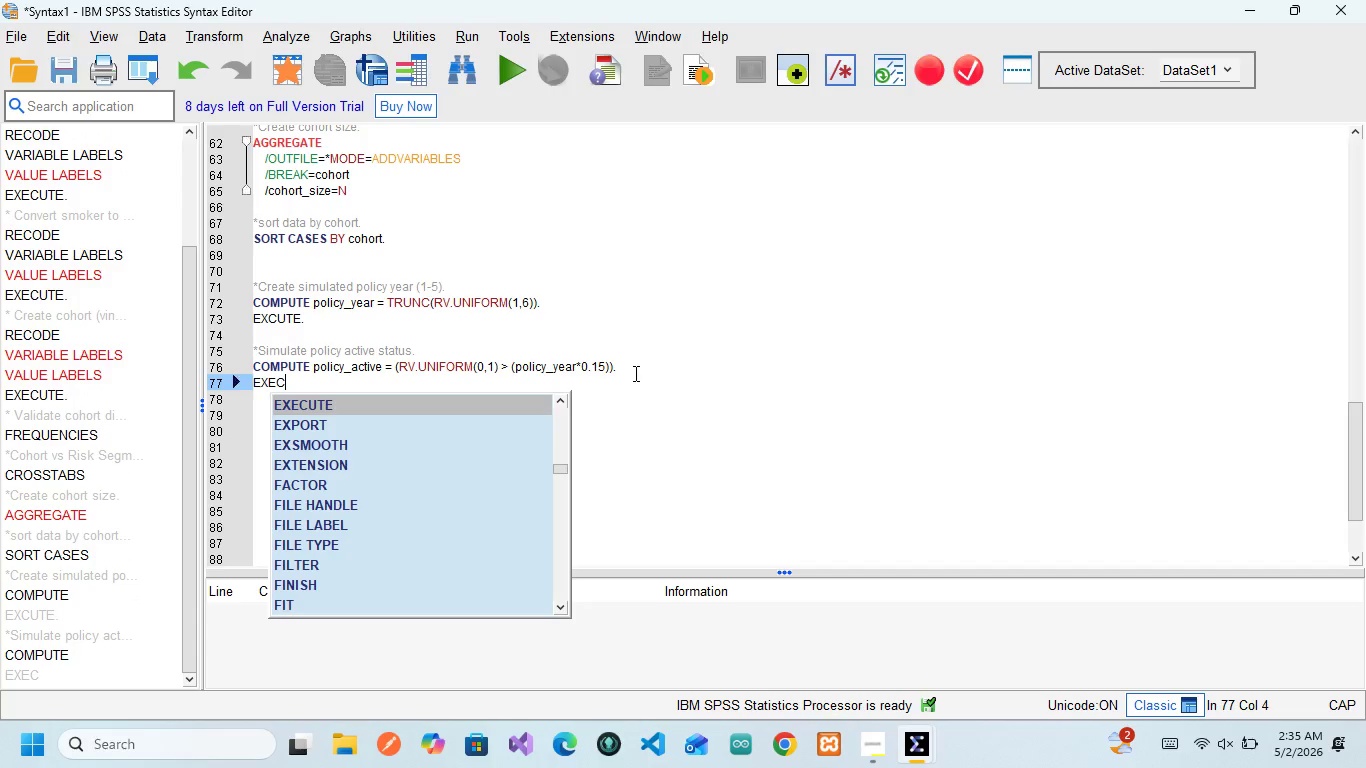 
key(Enter)
 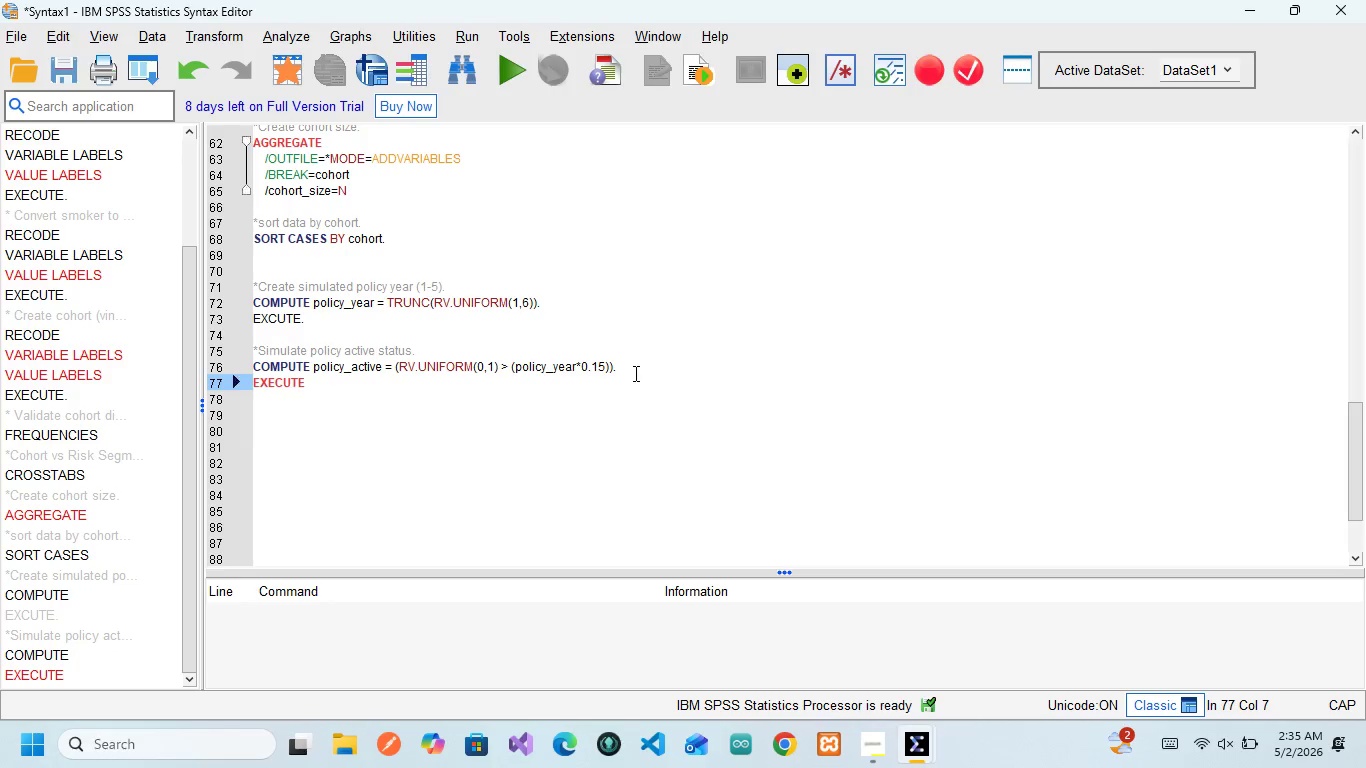 
key(Period)
 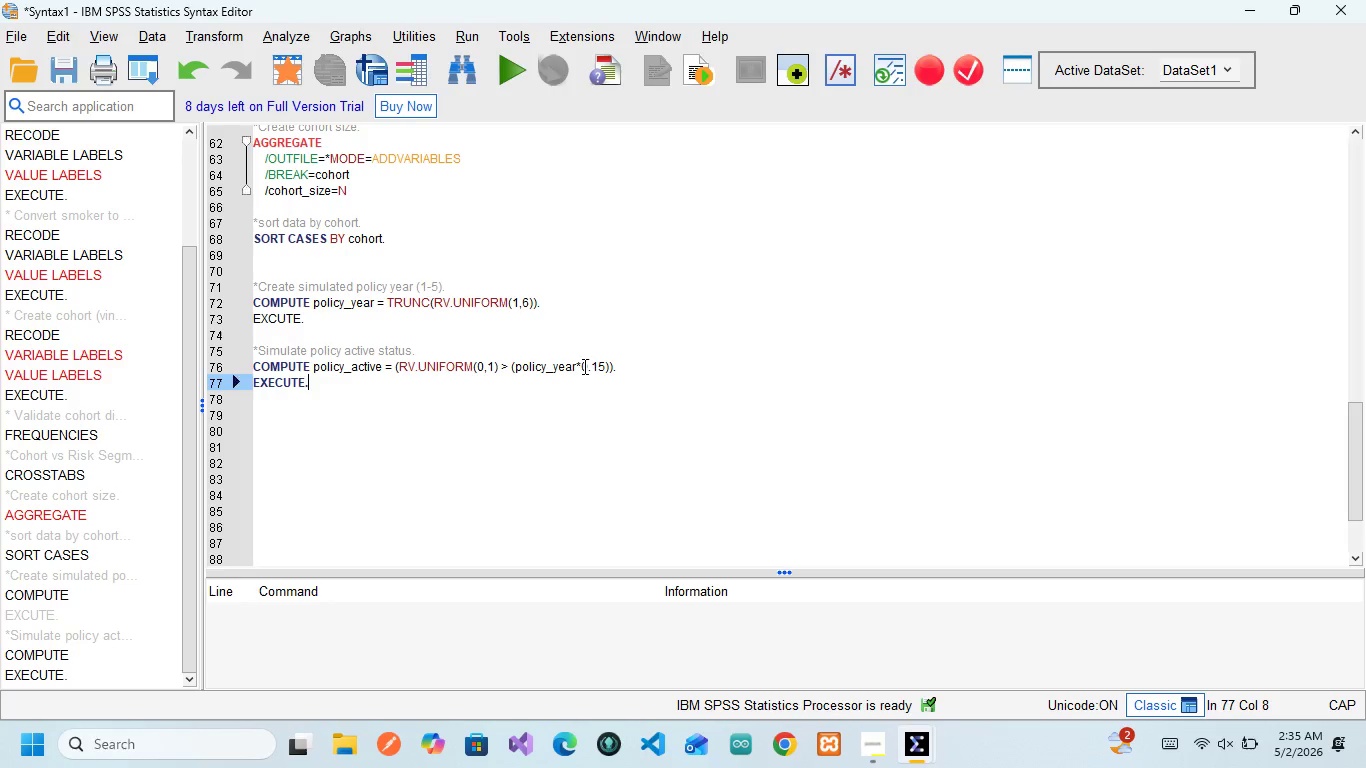 
wait(25.91)
 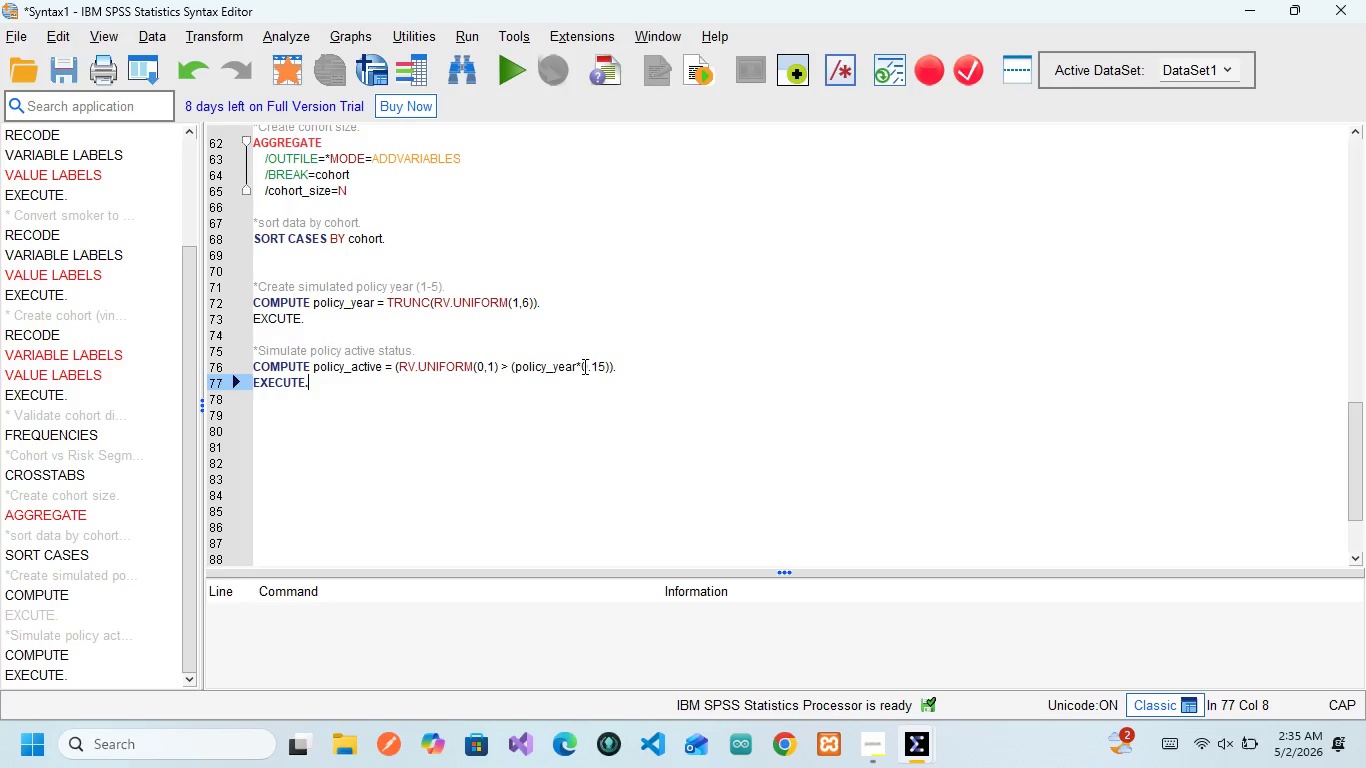 
key(Enter)
 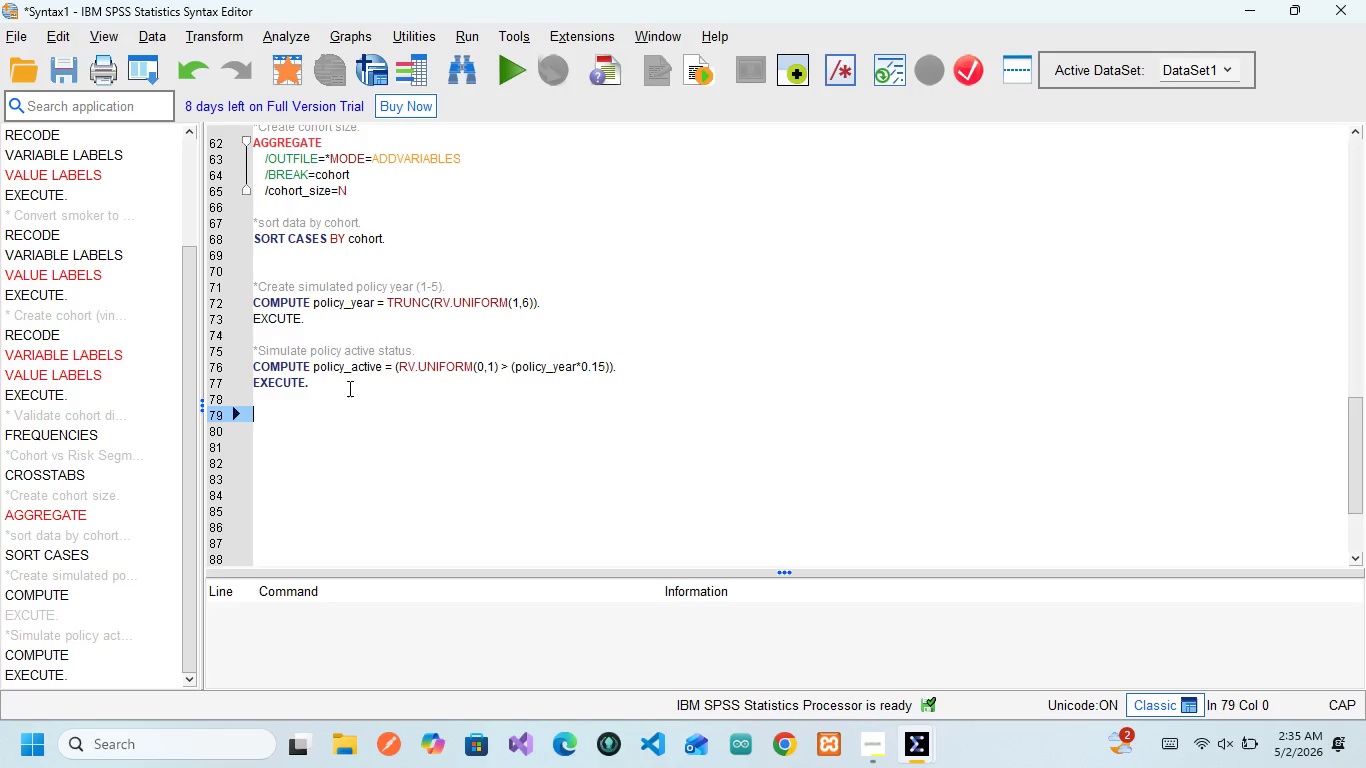 
key(Enter)
 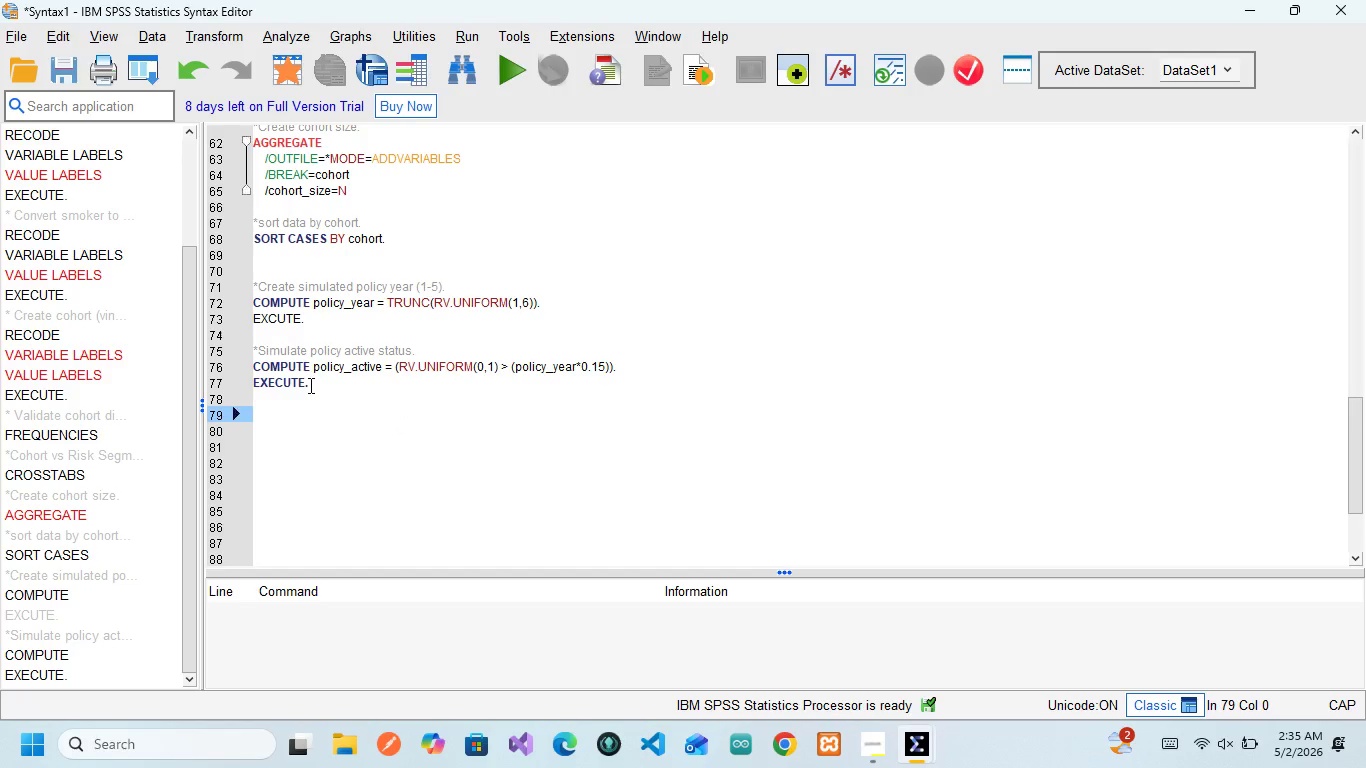 
wait(6.17)
 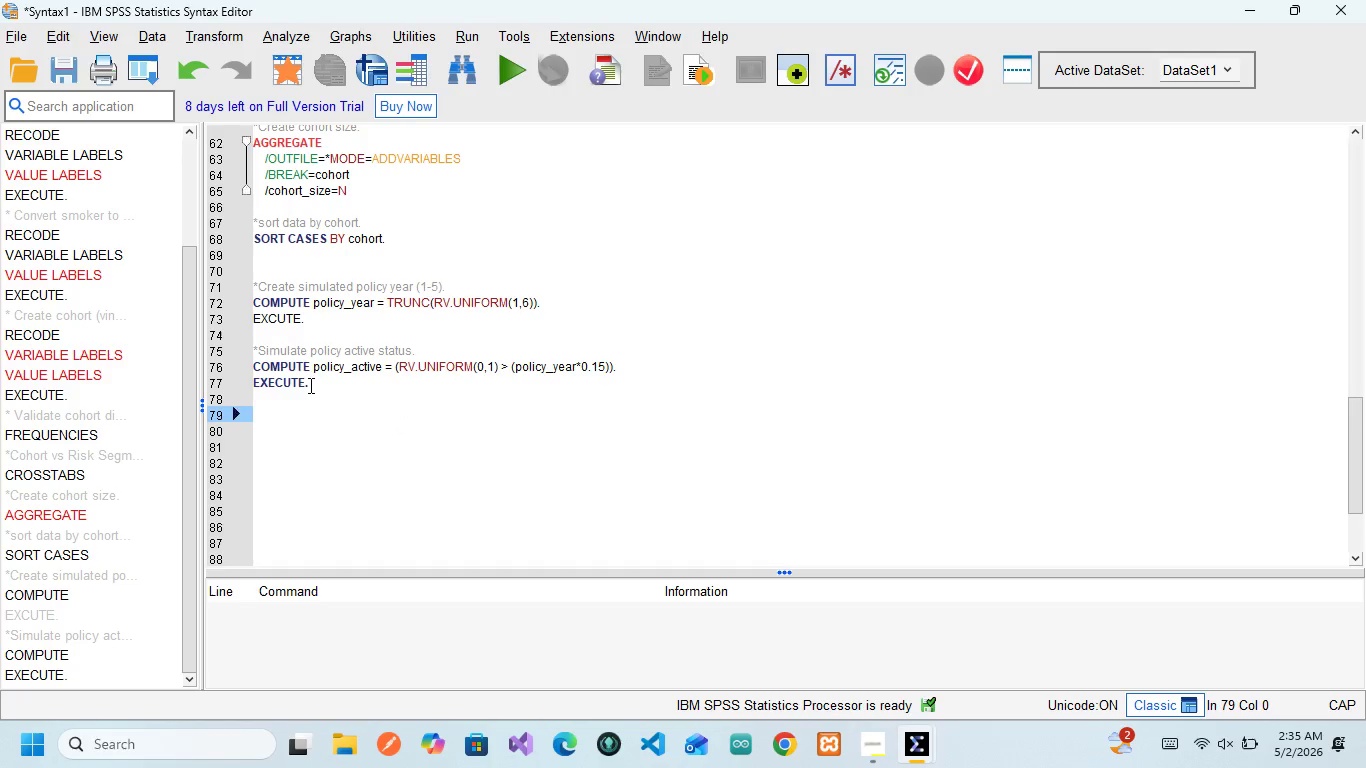 
left_click([295, 409])
 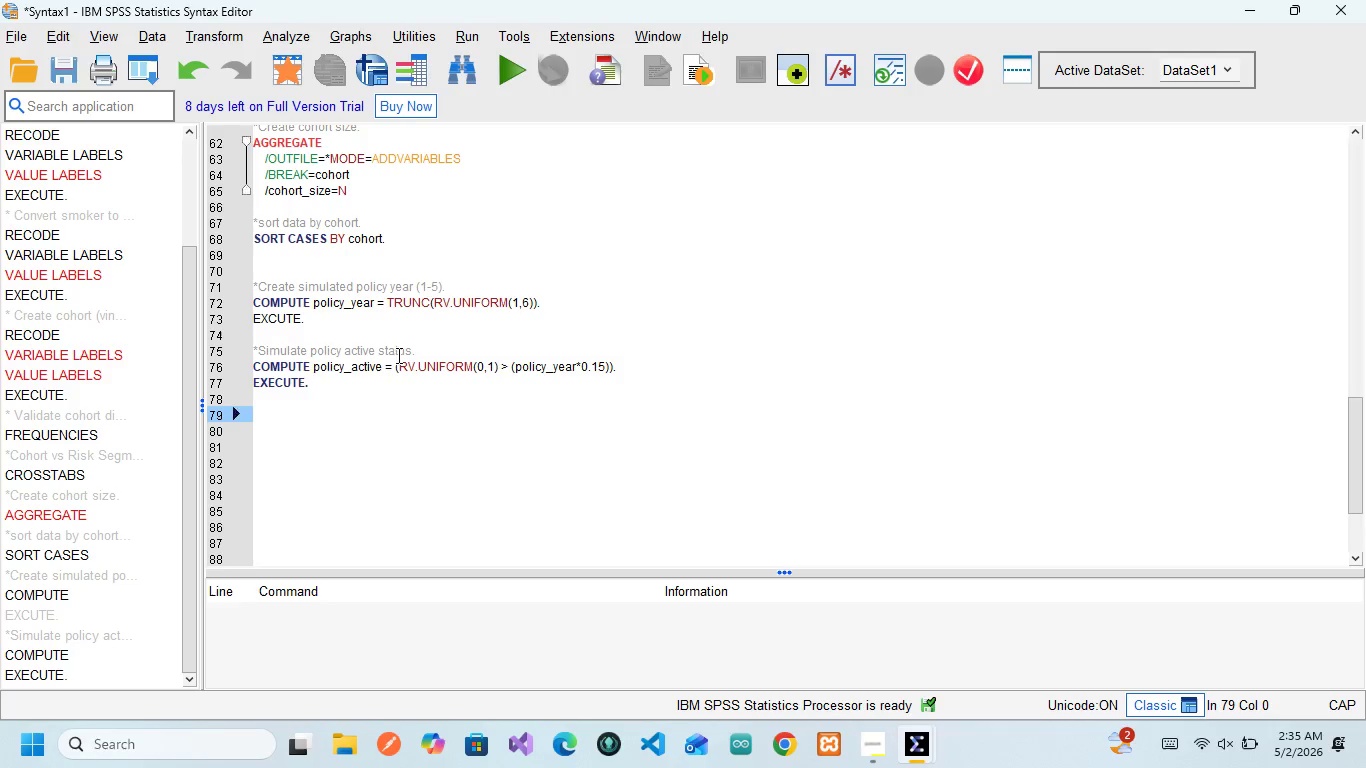 
wait(17.72)
 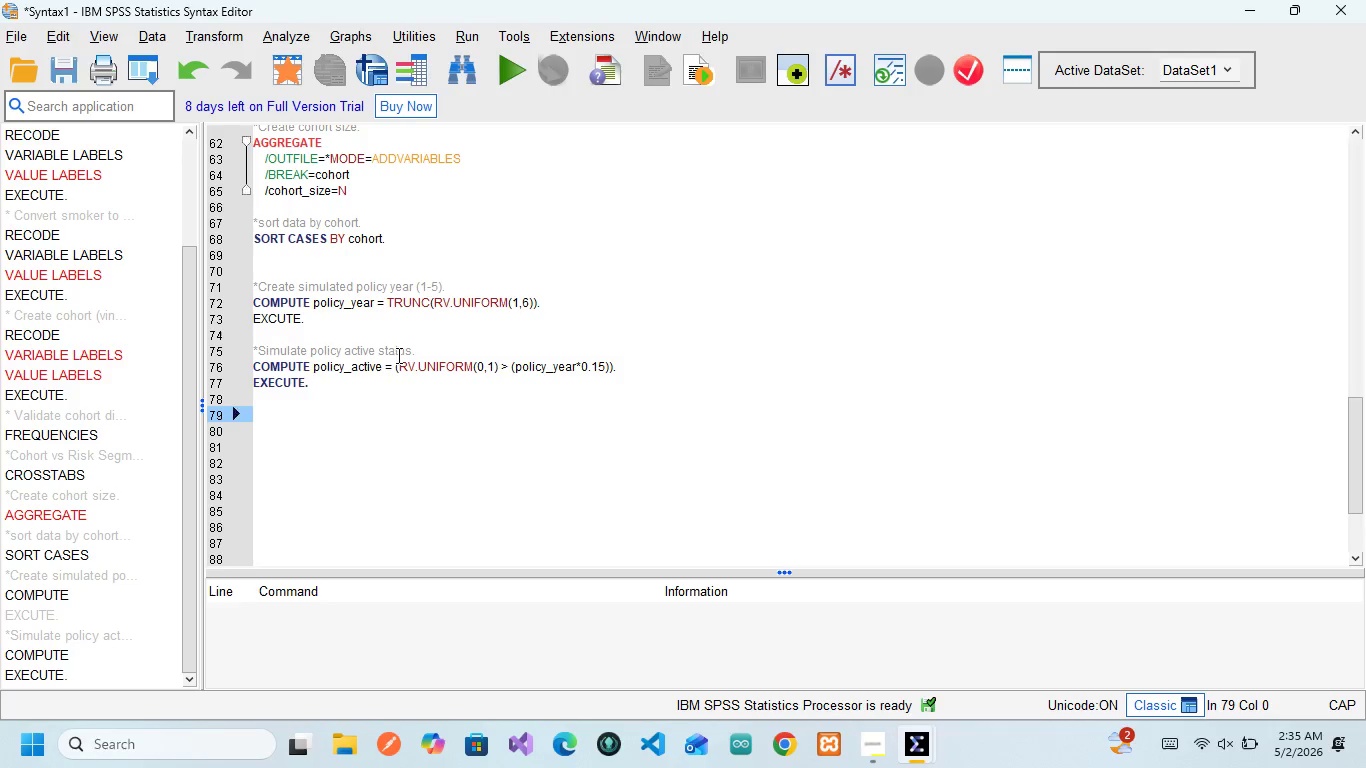 
hold_key(key=Enter, duration=0.59)
 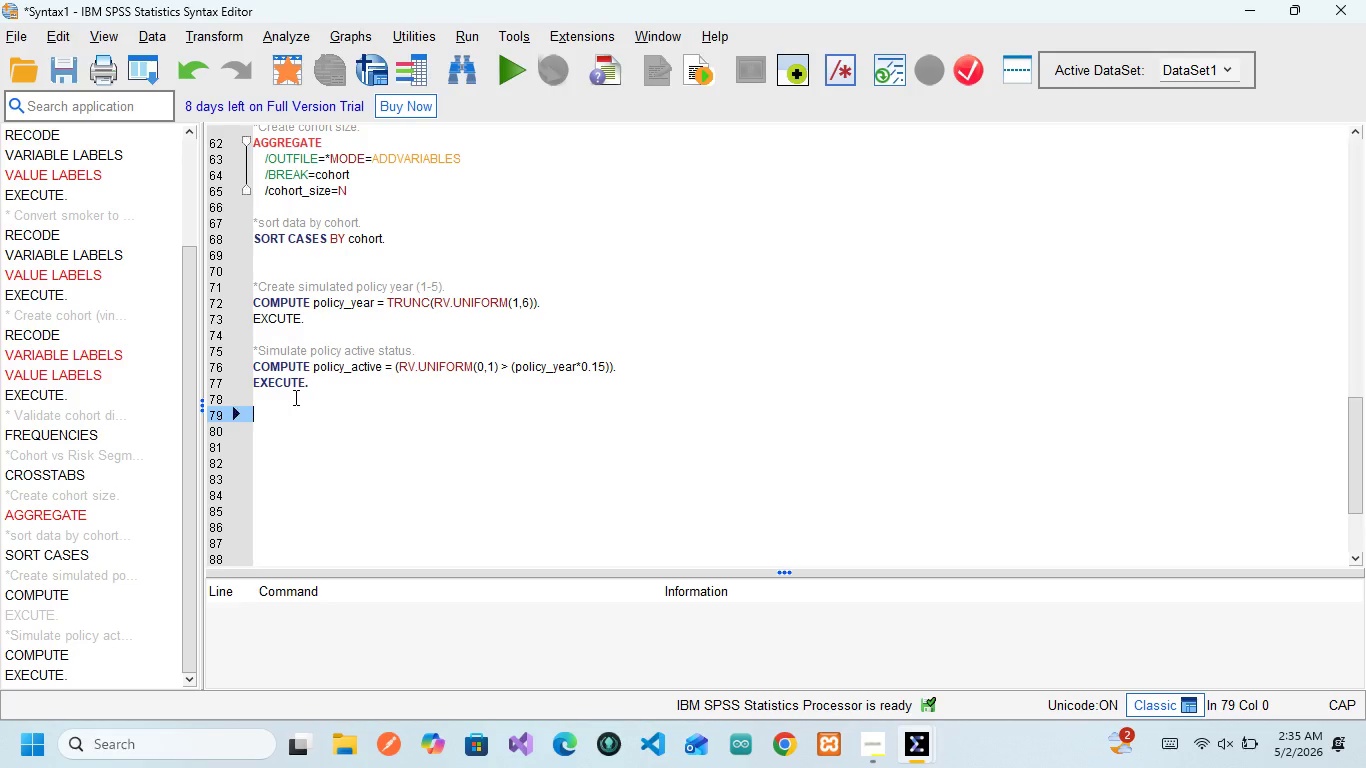 
key(Shift+Enter)
 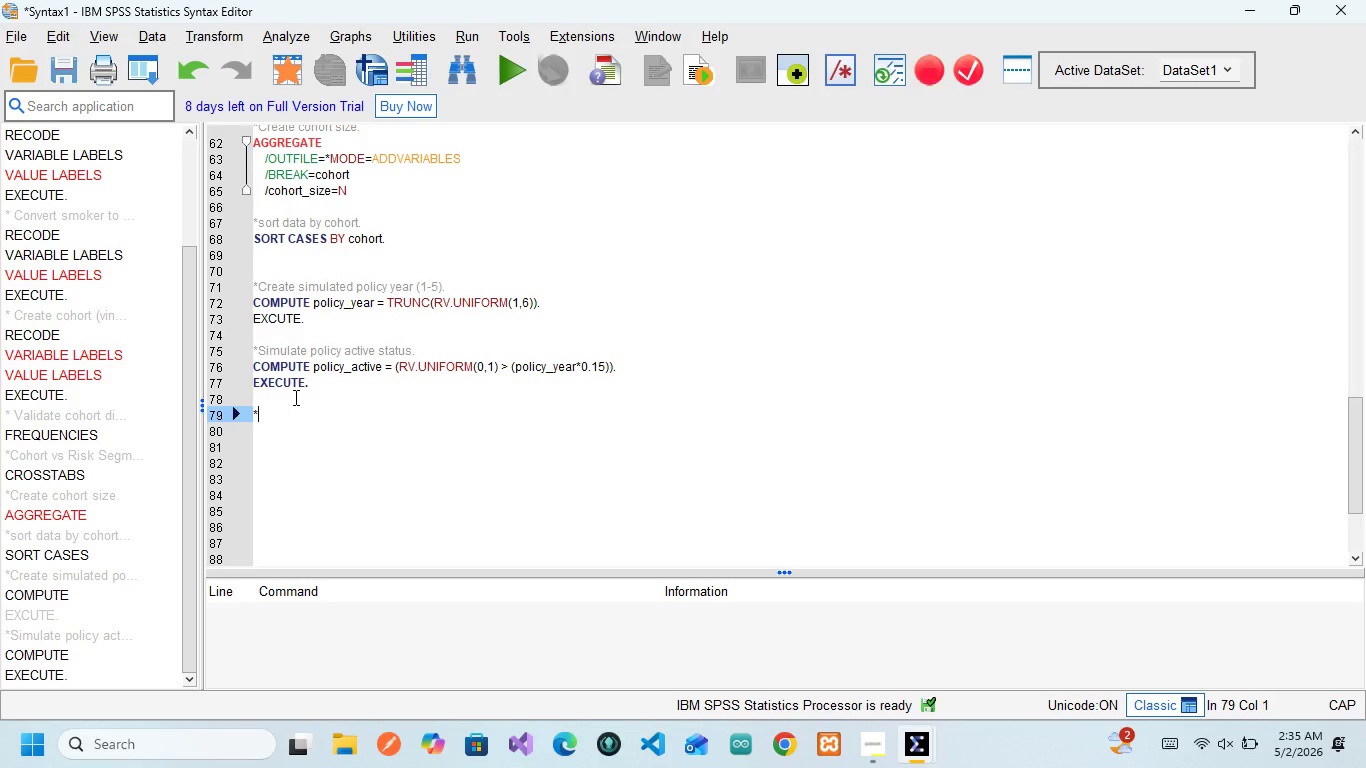 
key(Shift+8)
 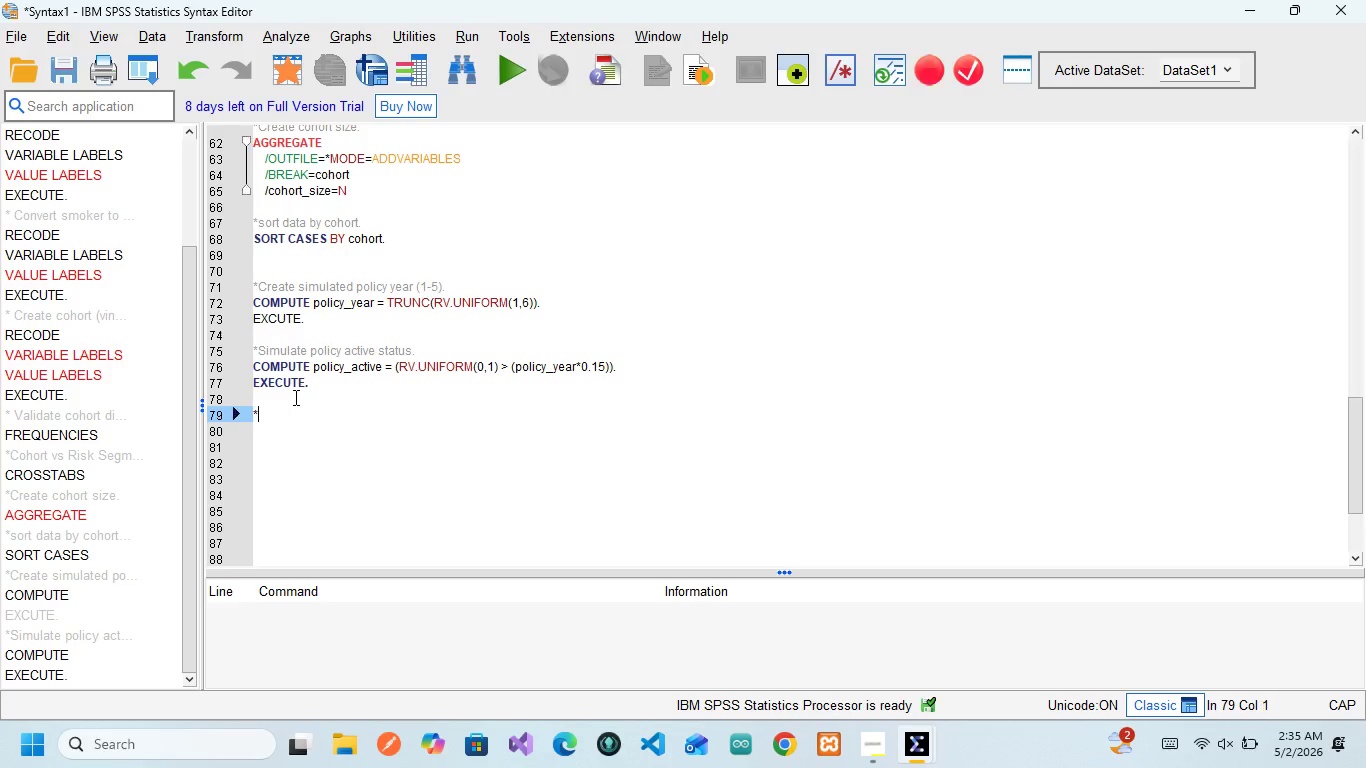 
key(Shift+Enter)
 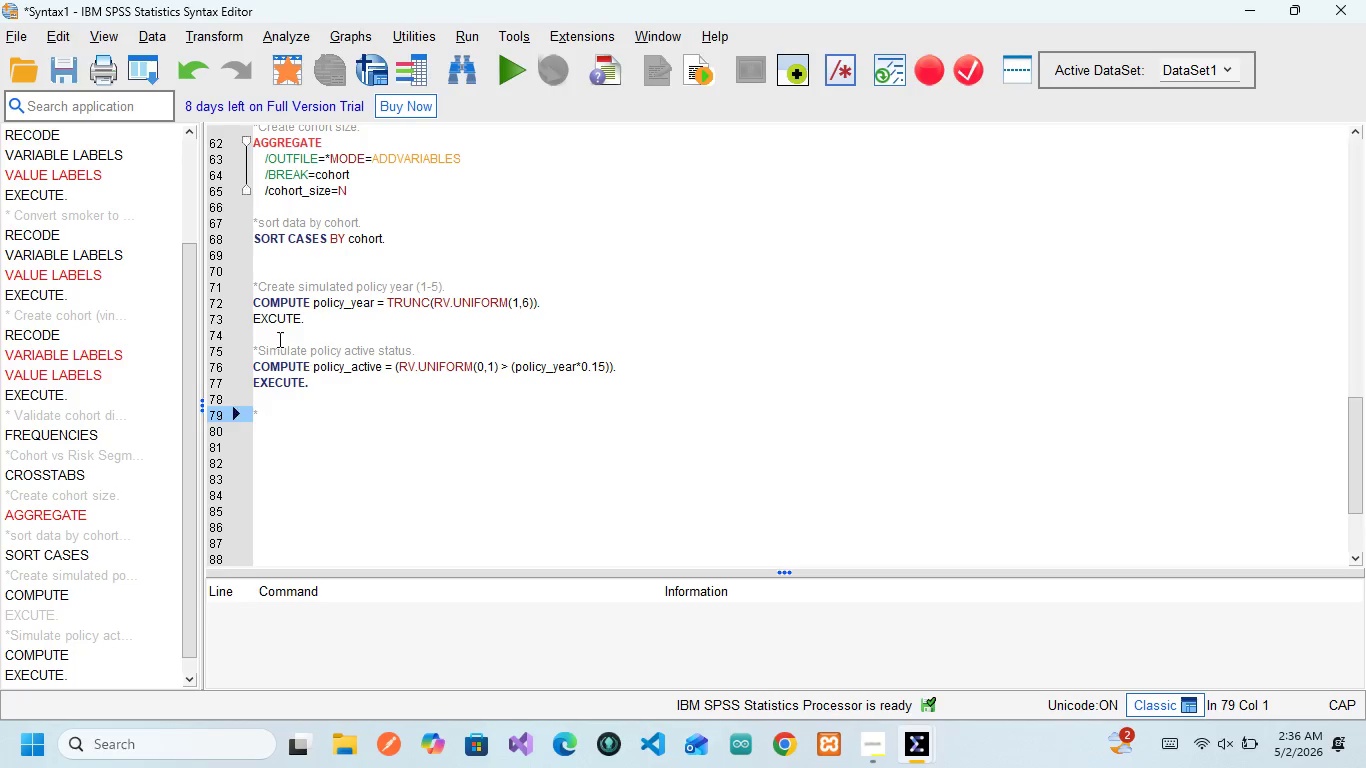 
wait(27.12)
 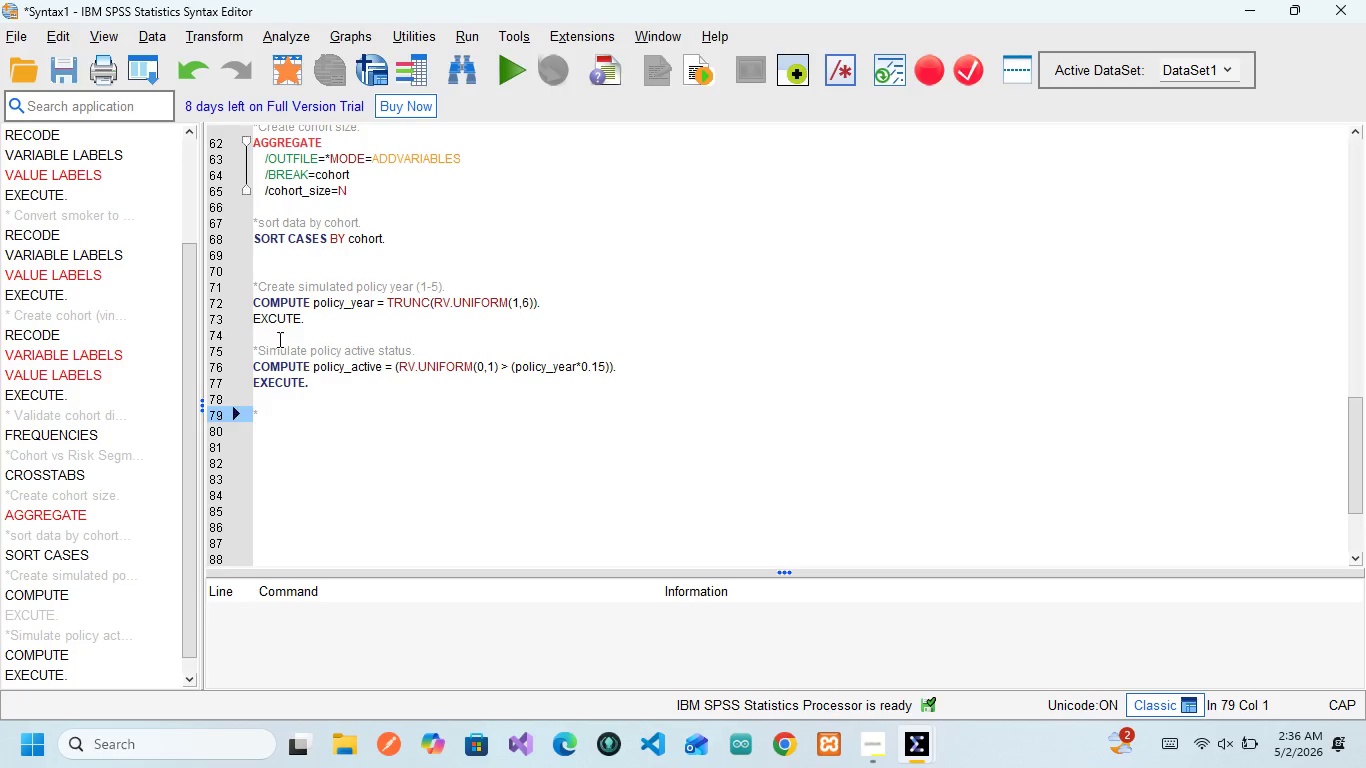 
key(CapsLock)
 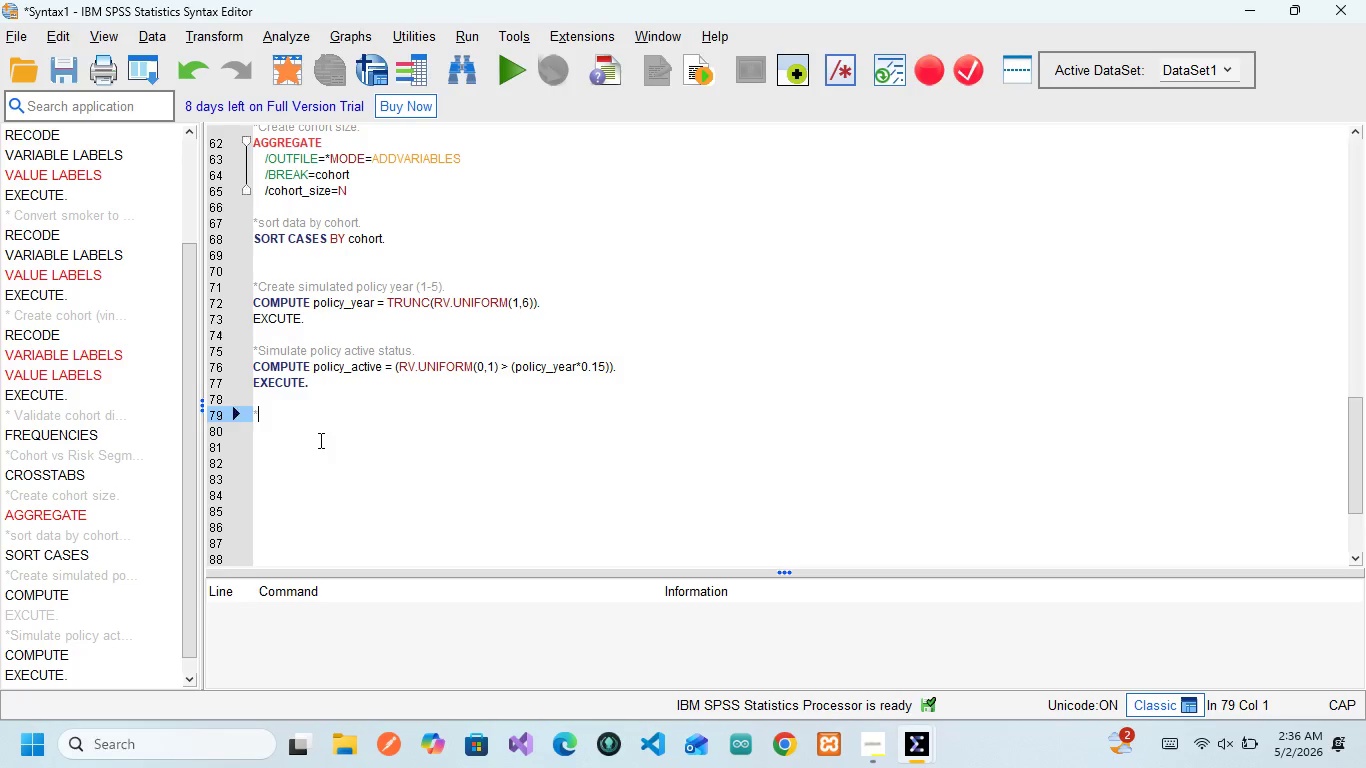 
key(CapsLock)
 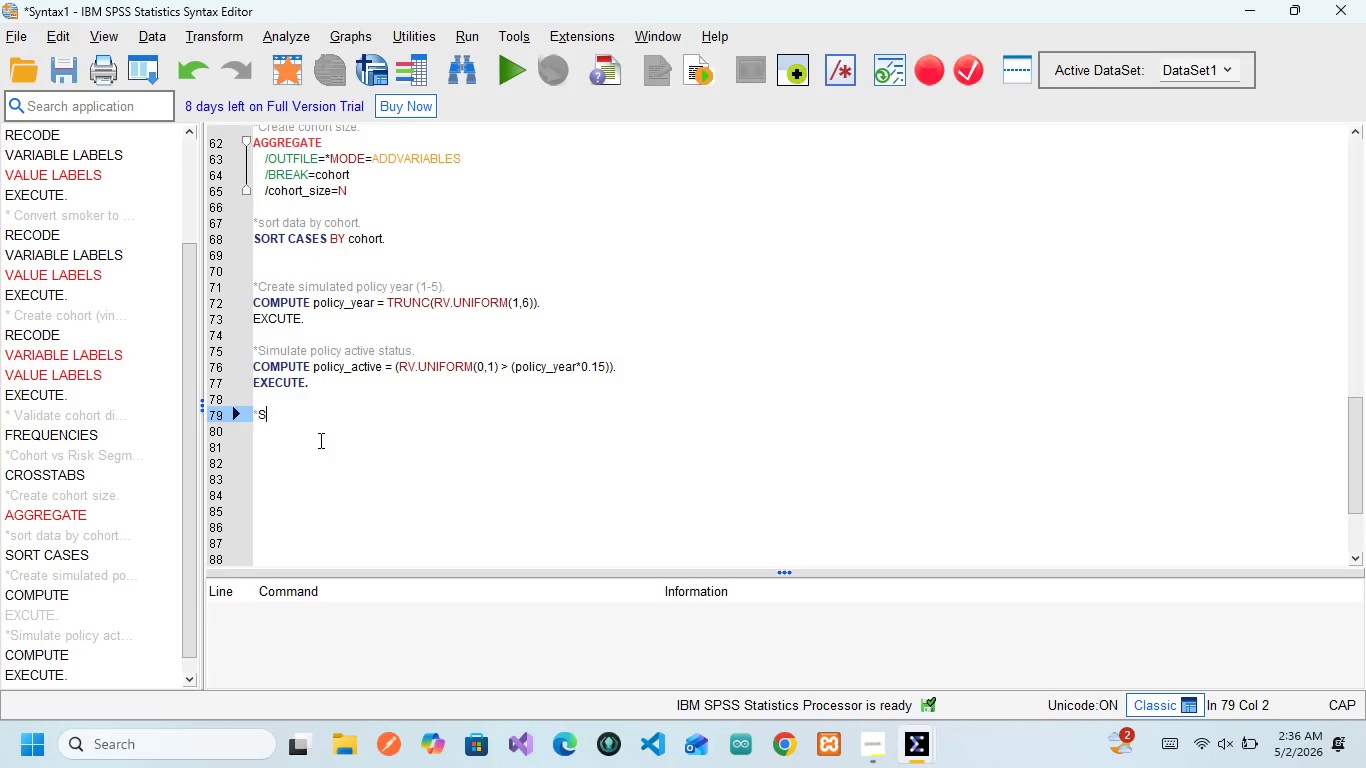 
key(S)
 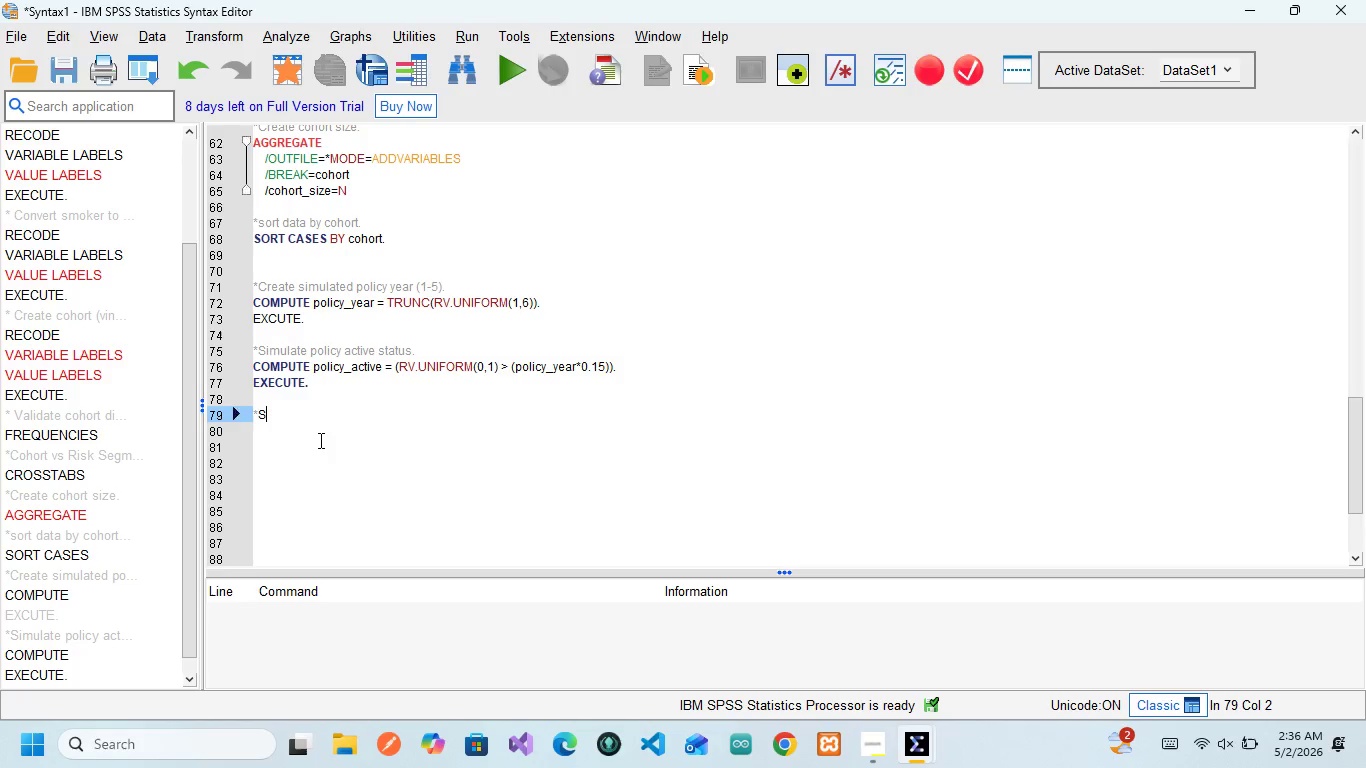 
key(CapsLock)
 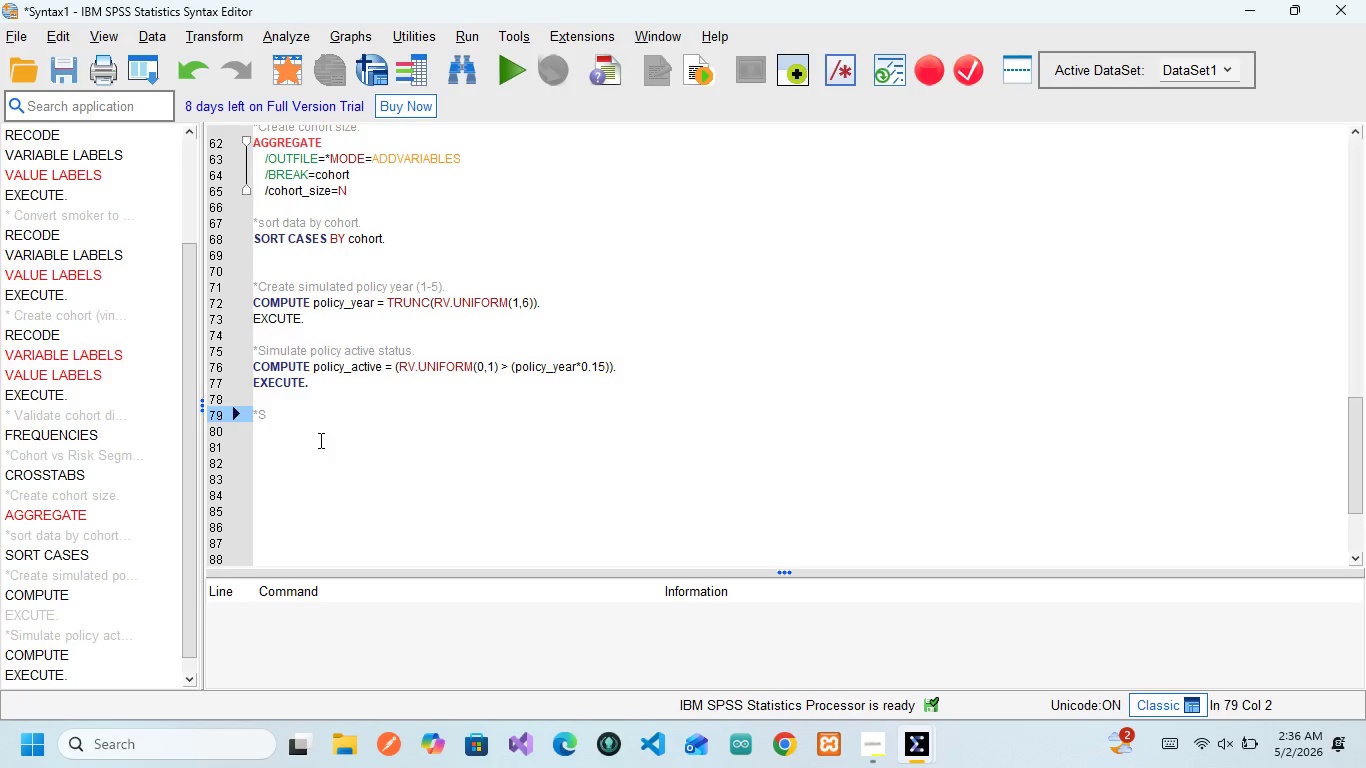 
key(Backspace)
 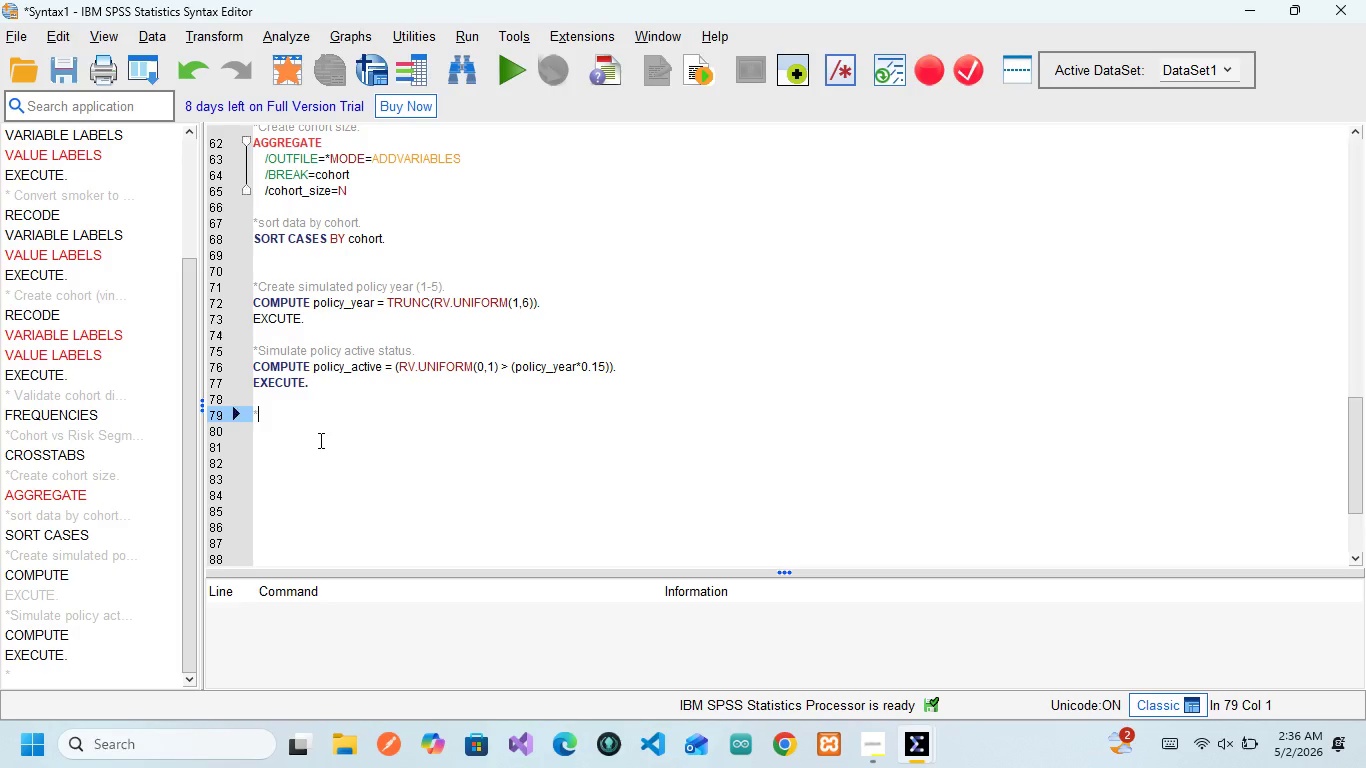 
key(CapsLock)
 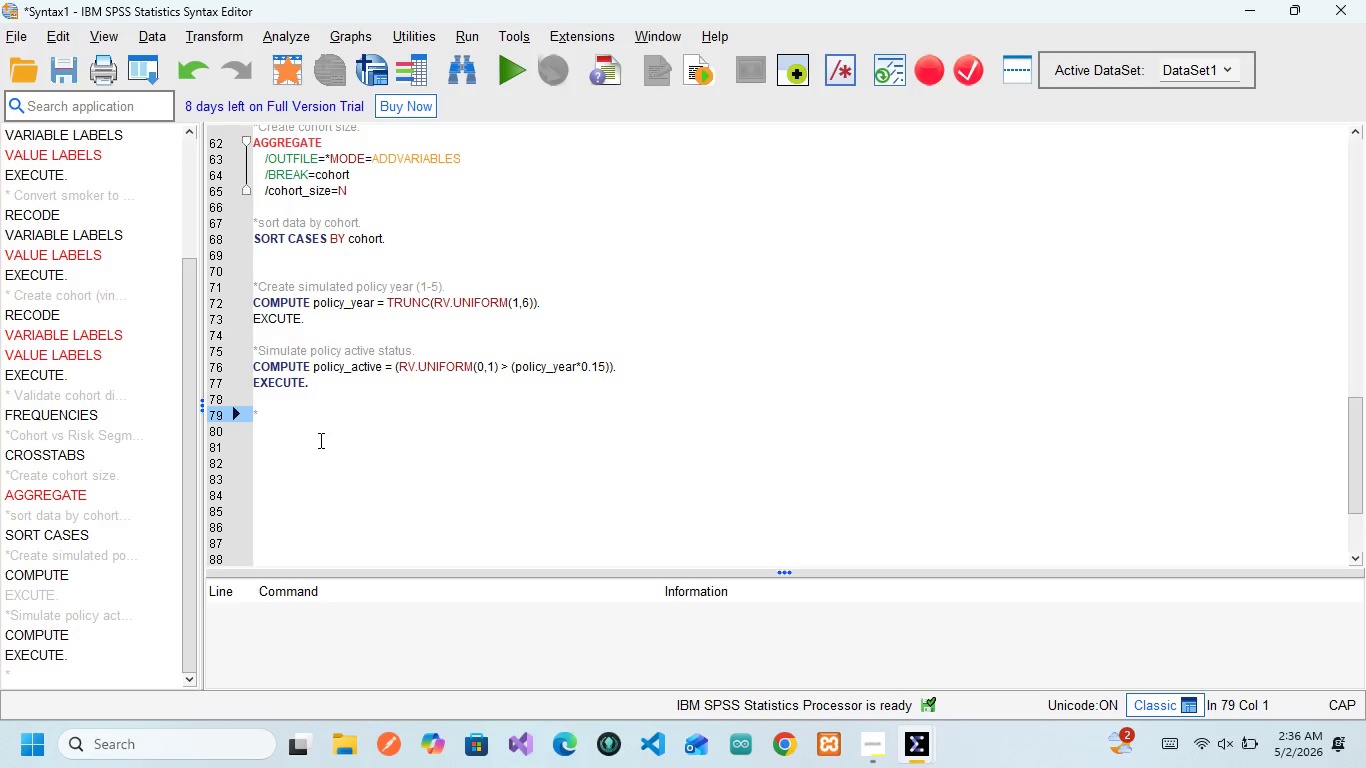 
key(V)
 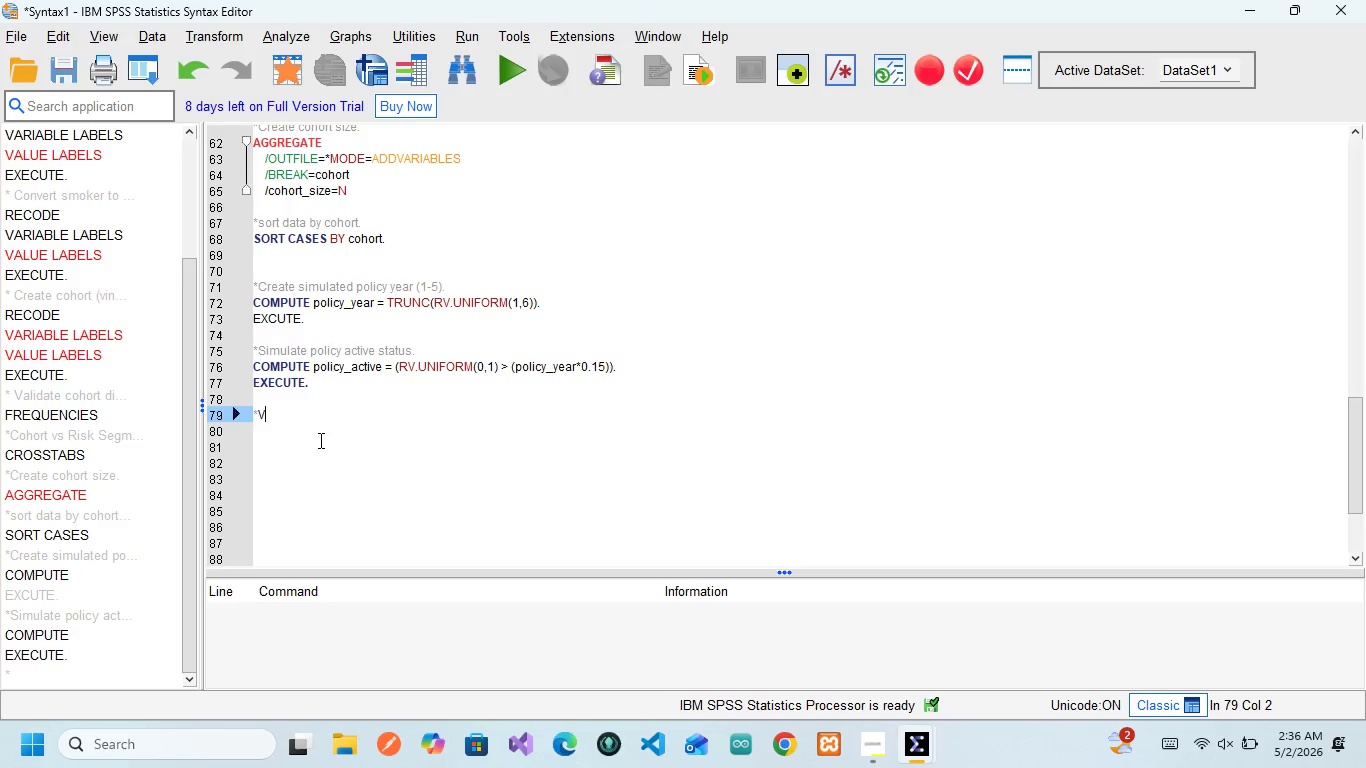 
key(CapsLock)
 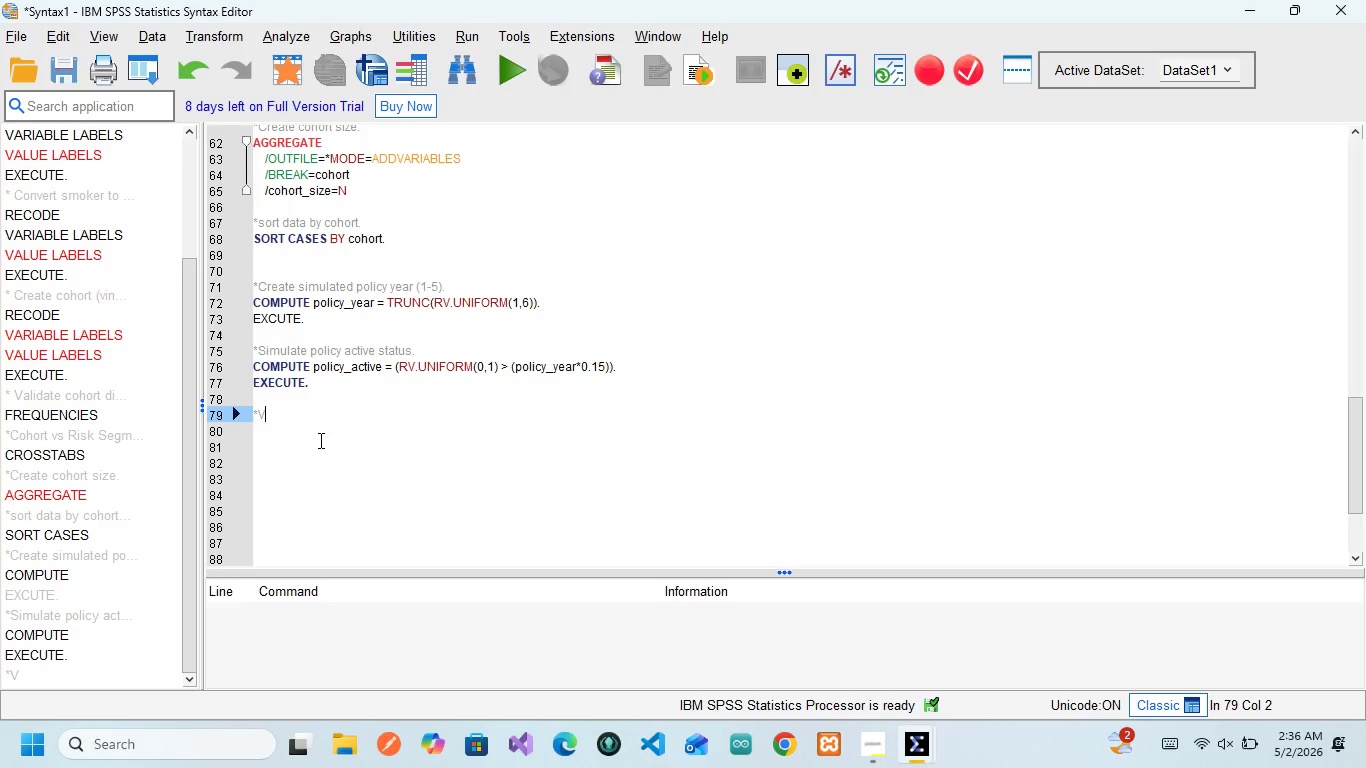 
type(al9)
key(Backspace)
type(idate retention )
key(Backspace)
type( behaviour)
 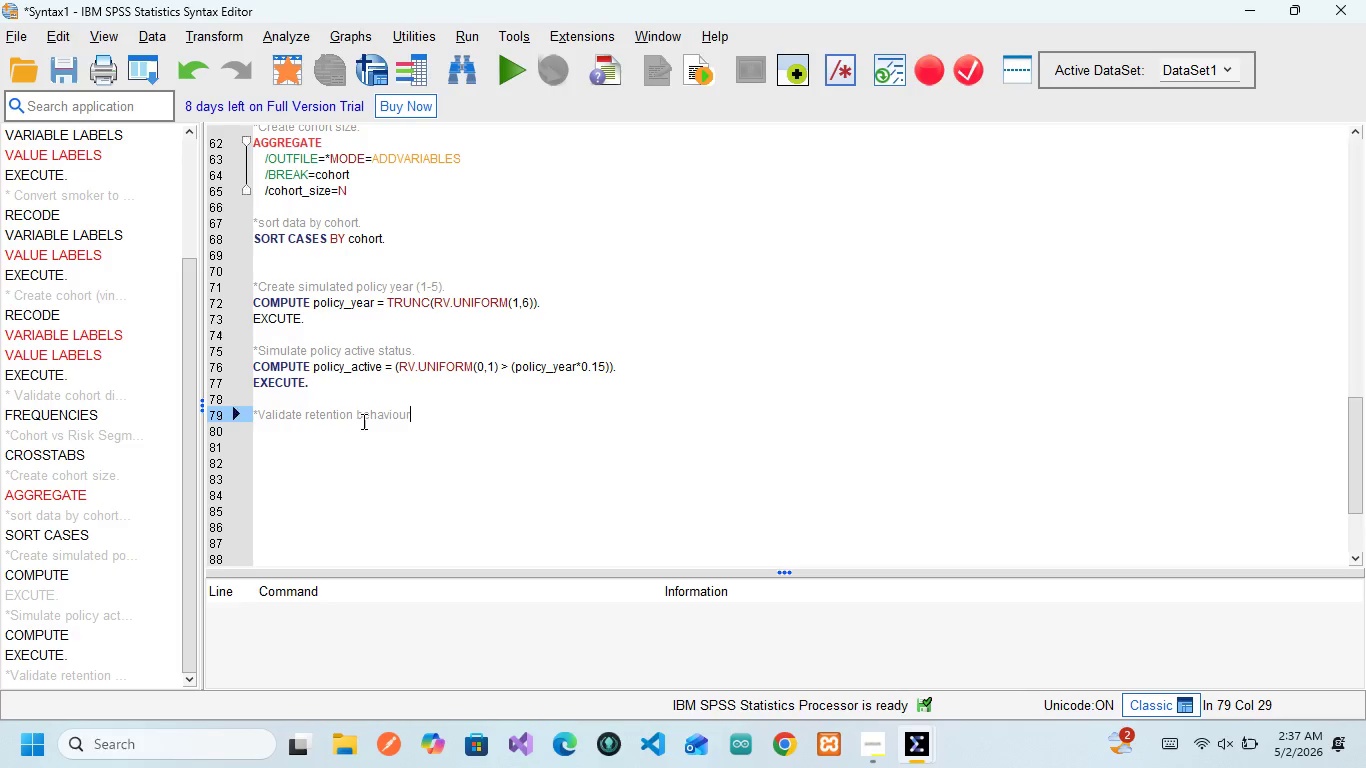 
key(Period)
 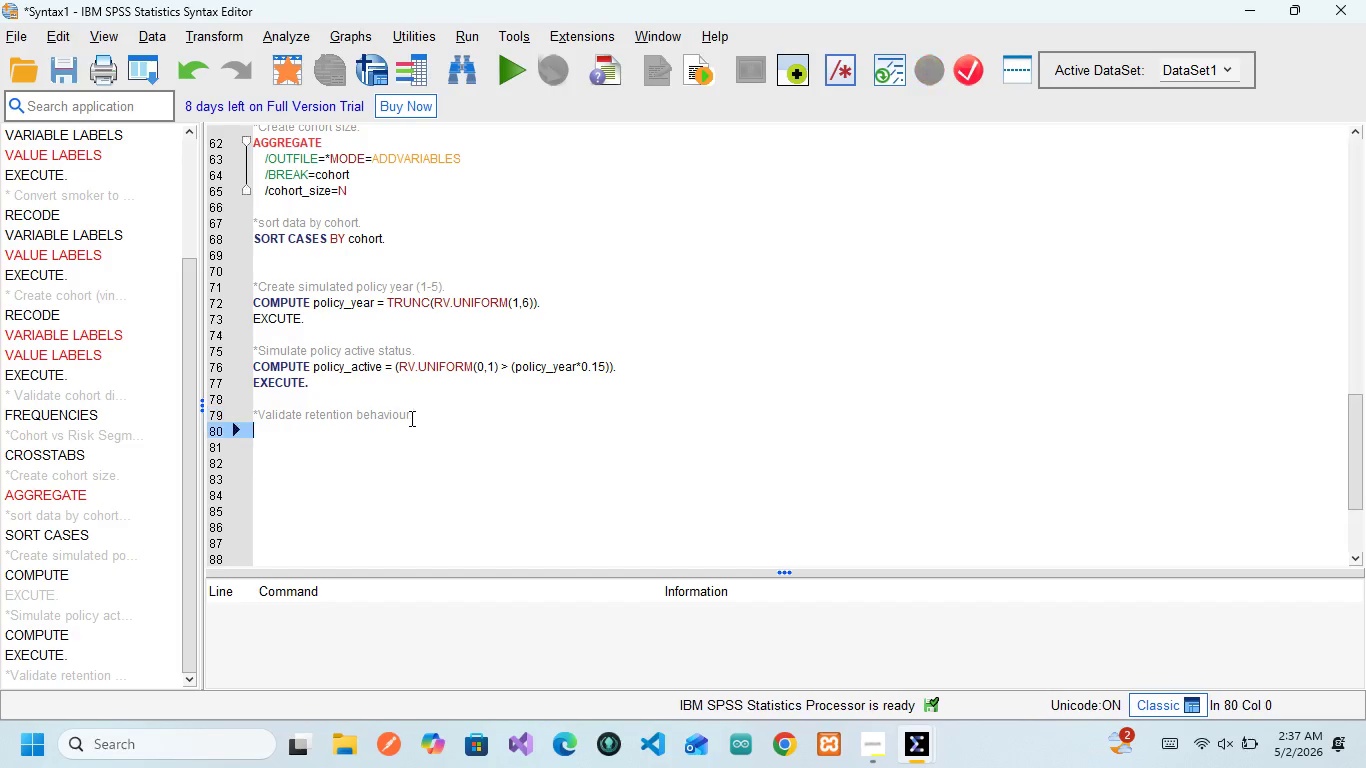 
key(Enter)
 